 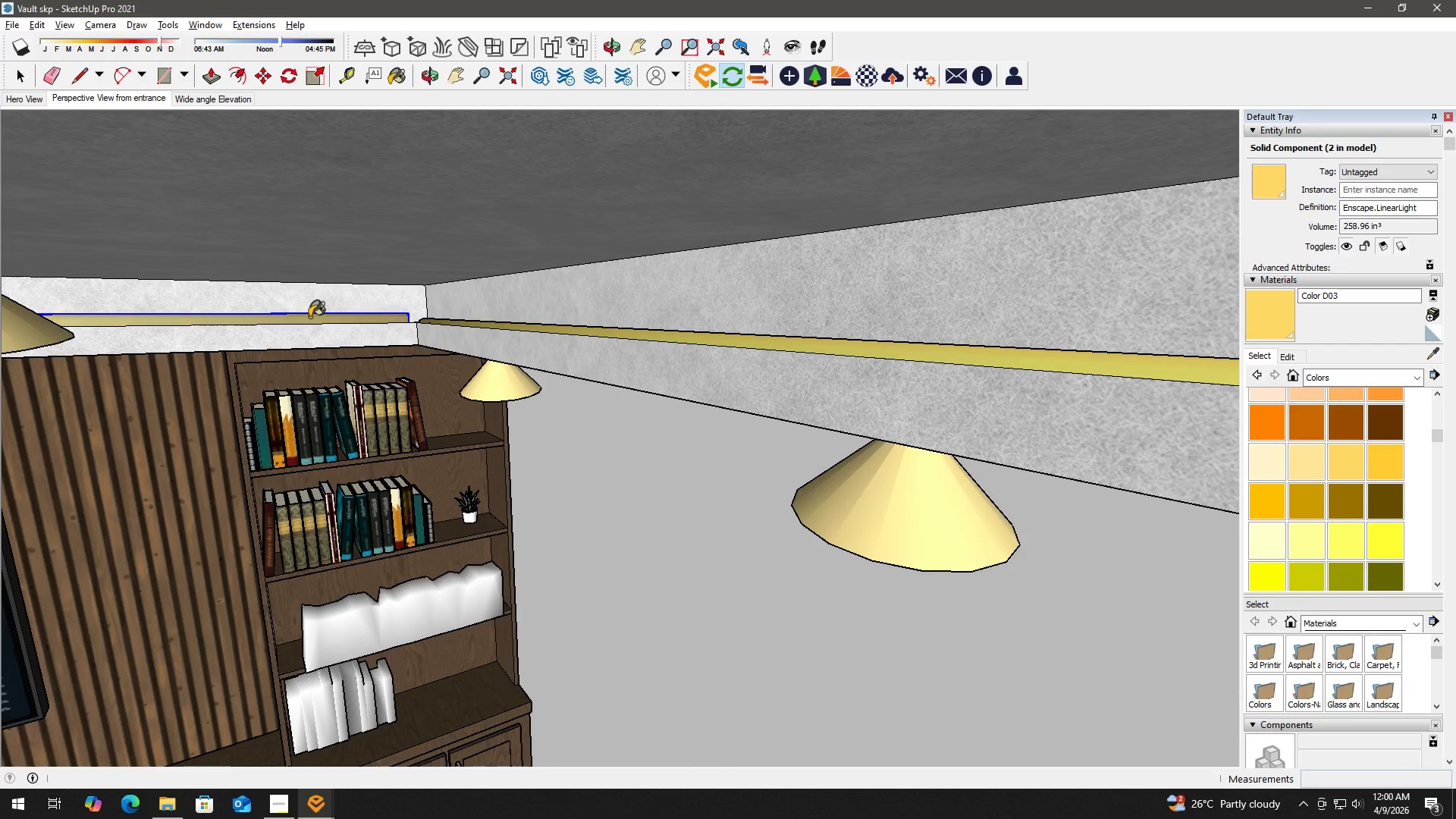 
key(B)
 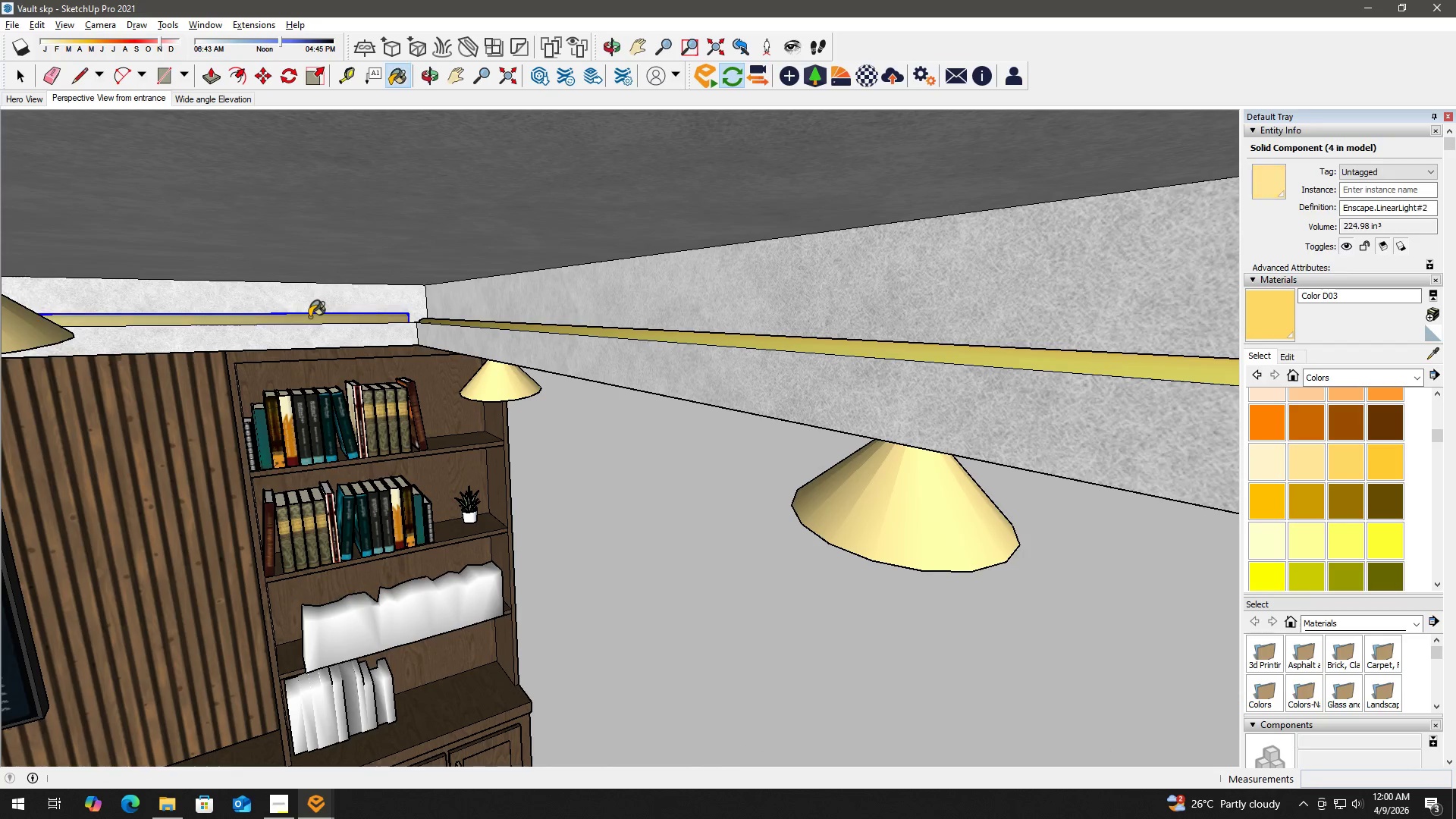 
triple_click([309, 317])
 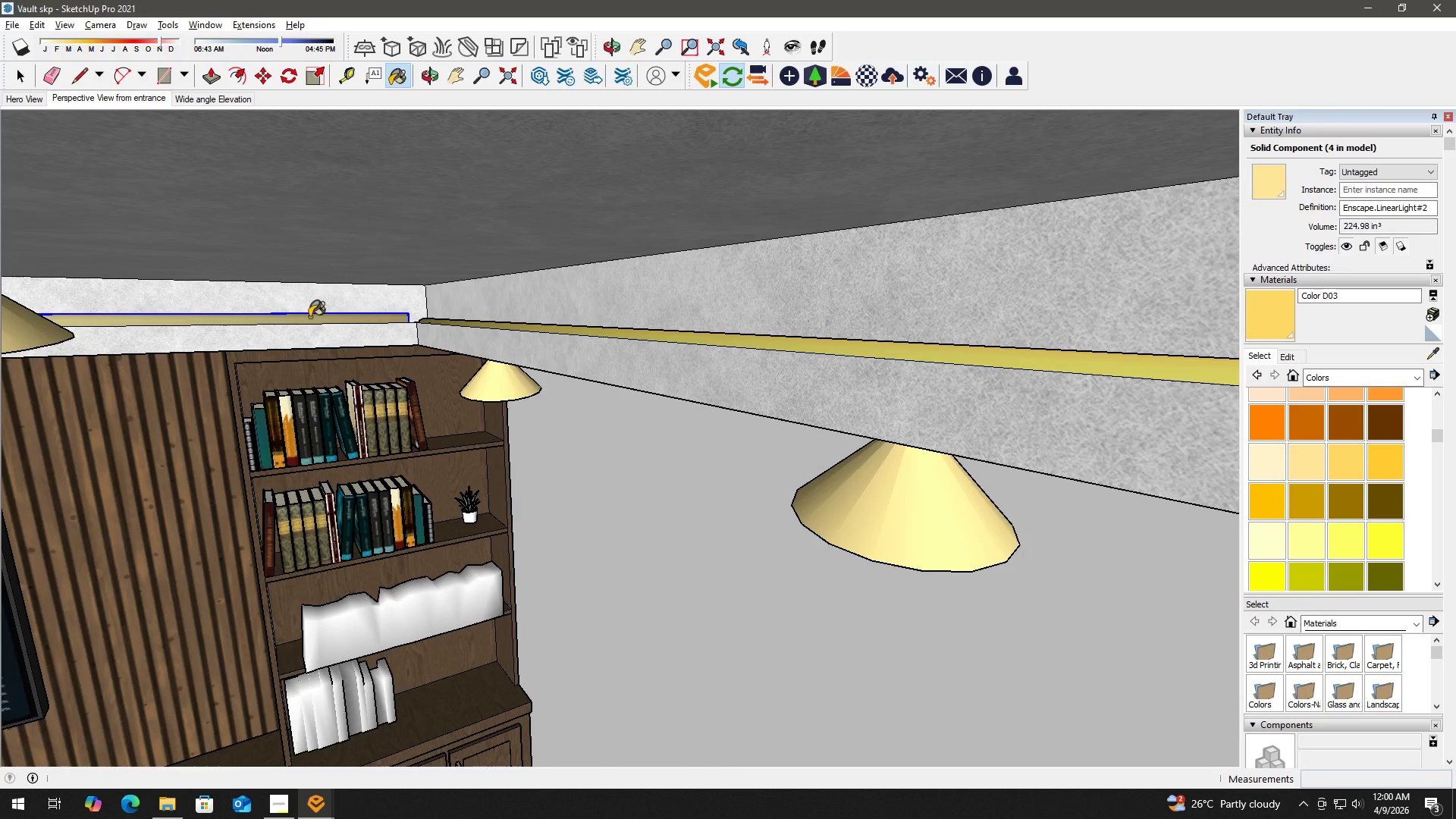 
triple_click([309, 317])
 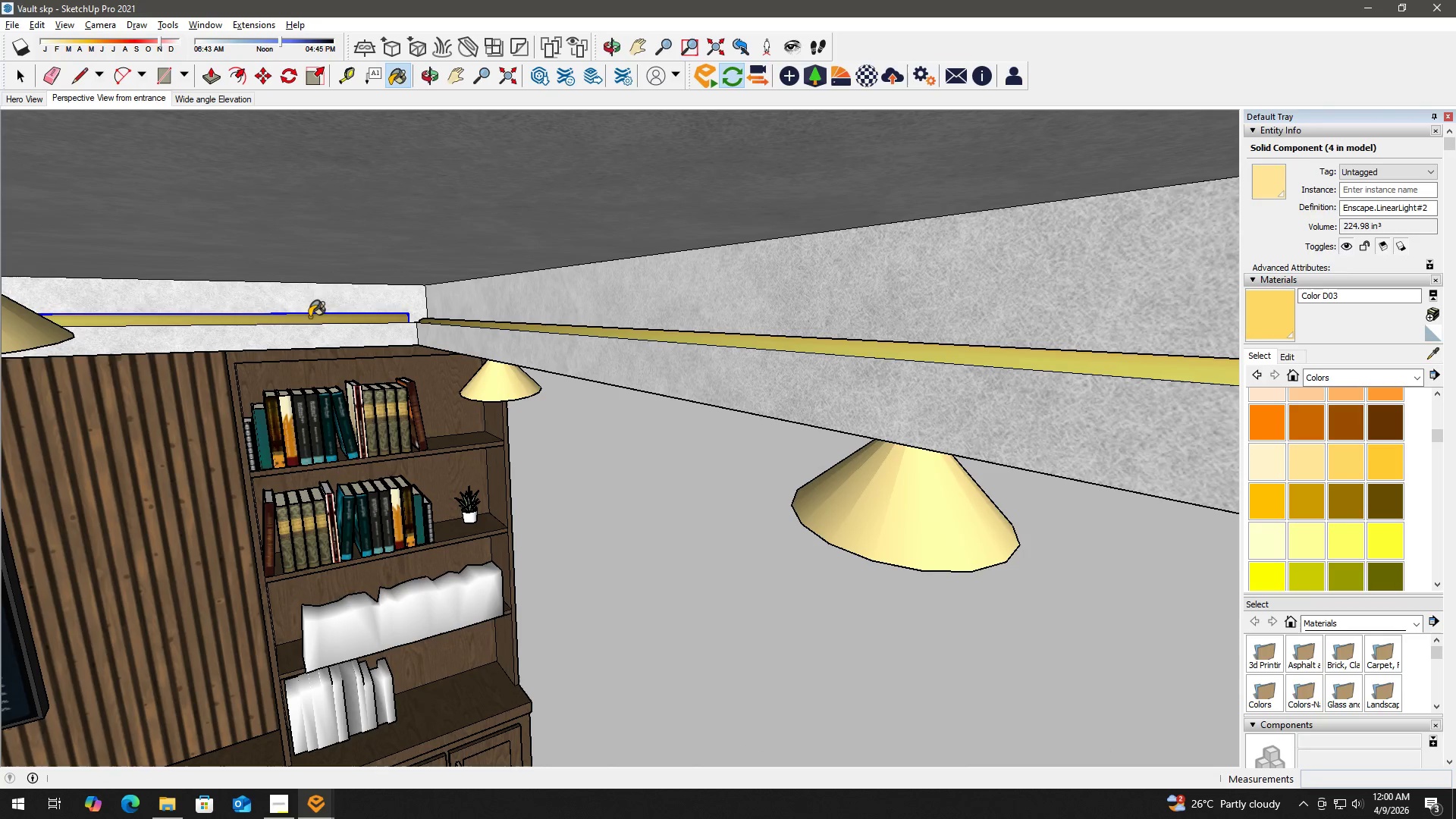 
triple_click([309, 317])
 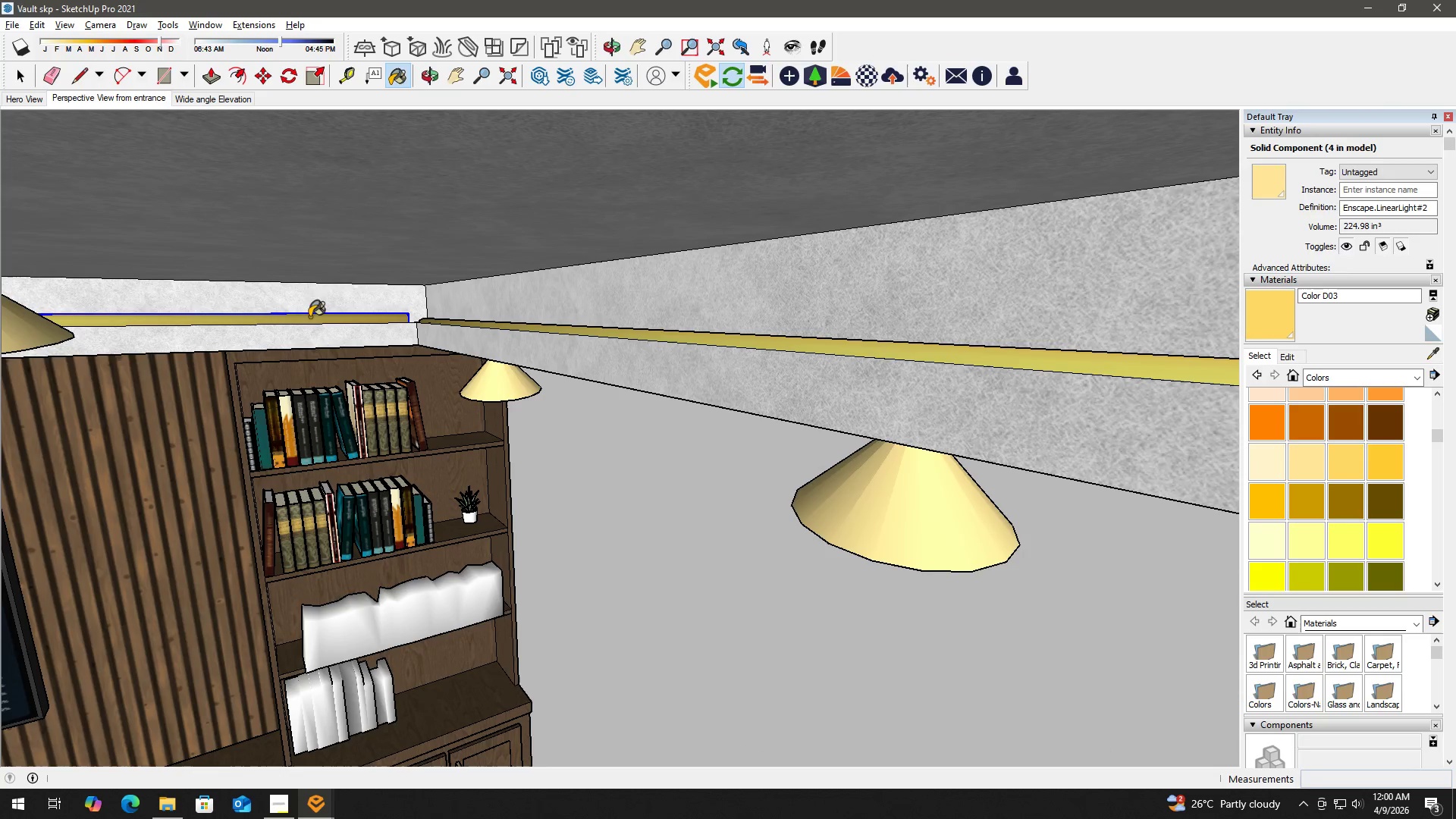 
key(Space)
 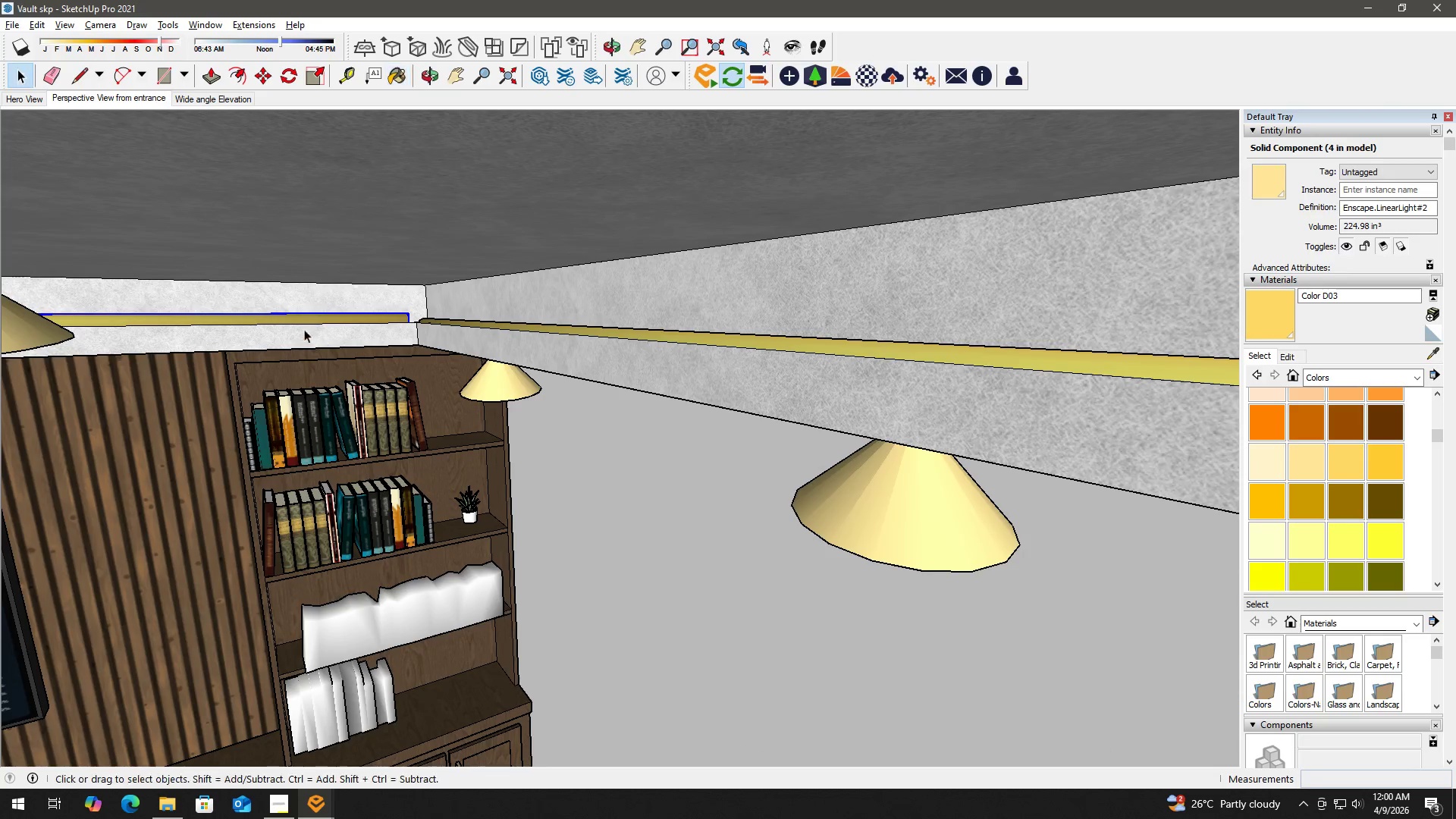 
key(H)
 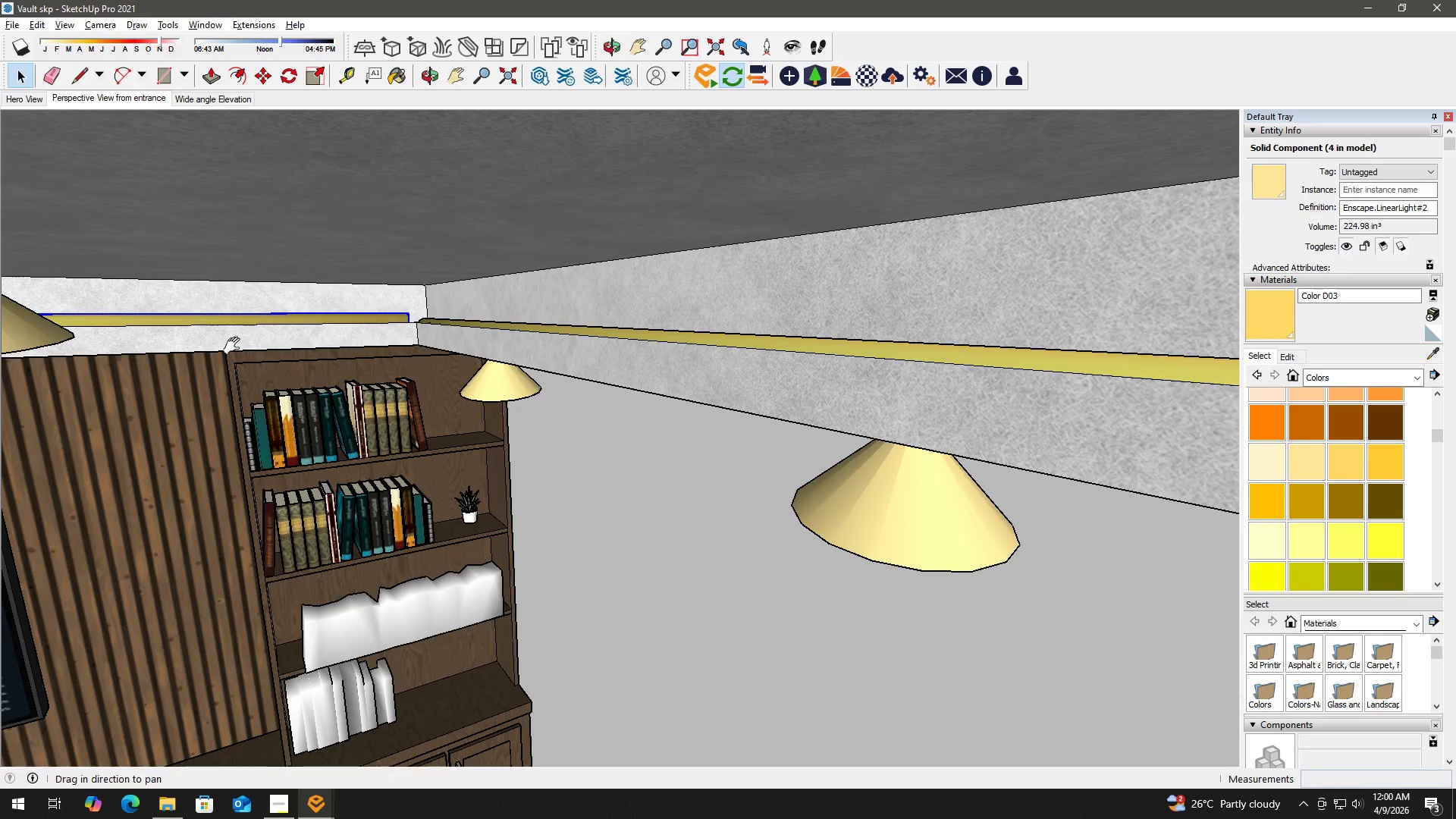 
left_click_drag(start_coordinate=[217, 348], to_coordinate=[893, 321])
 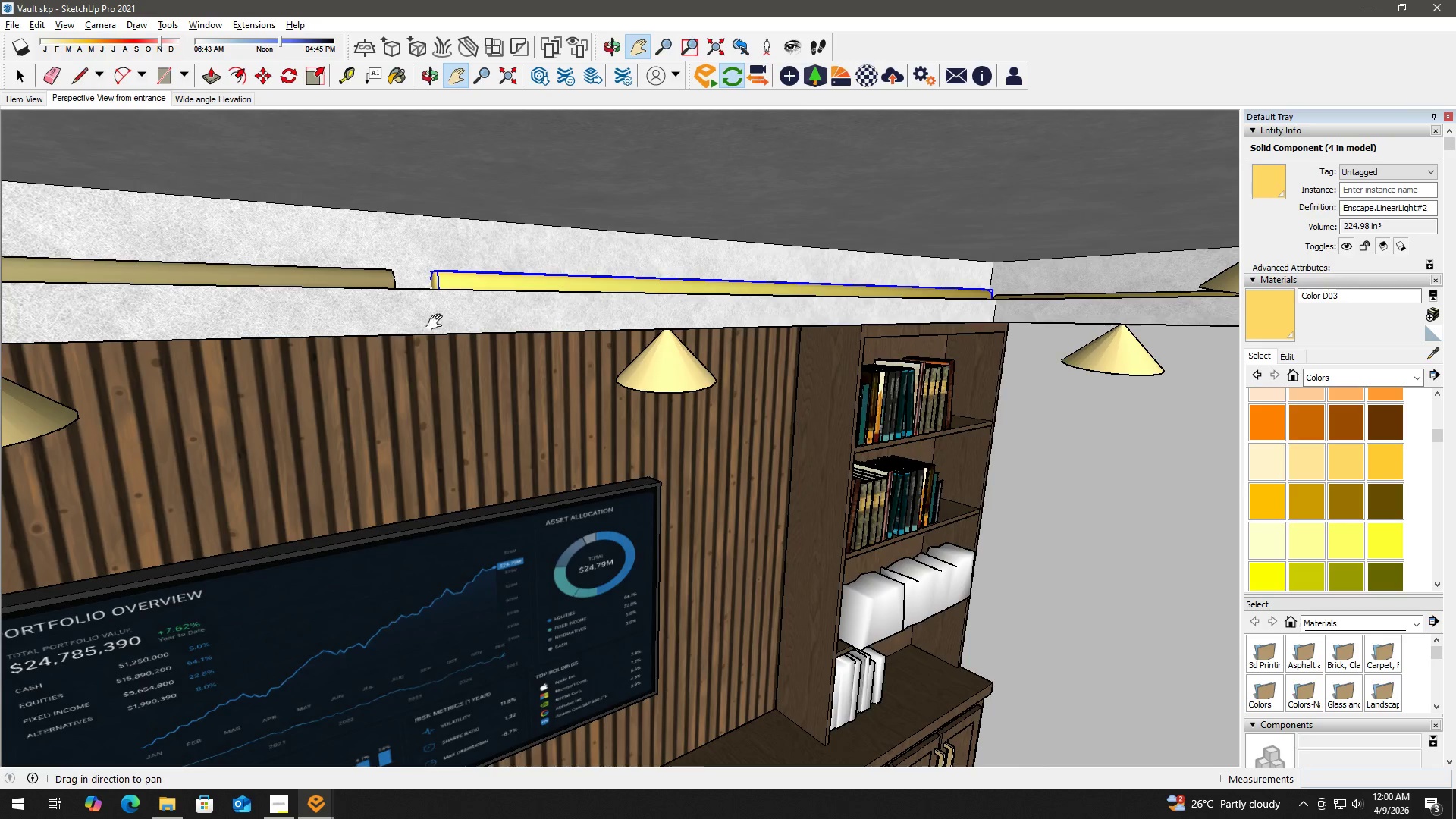 
left_click_drag(start_coordinate=[436, 324], to_coordinate=[554, 323])
 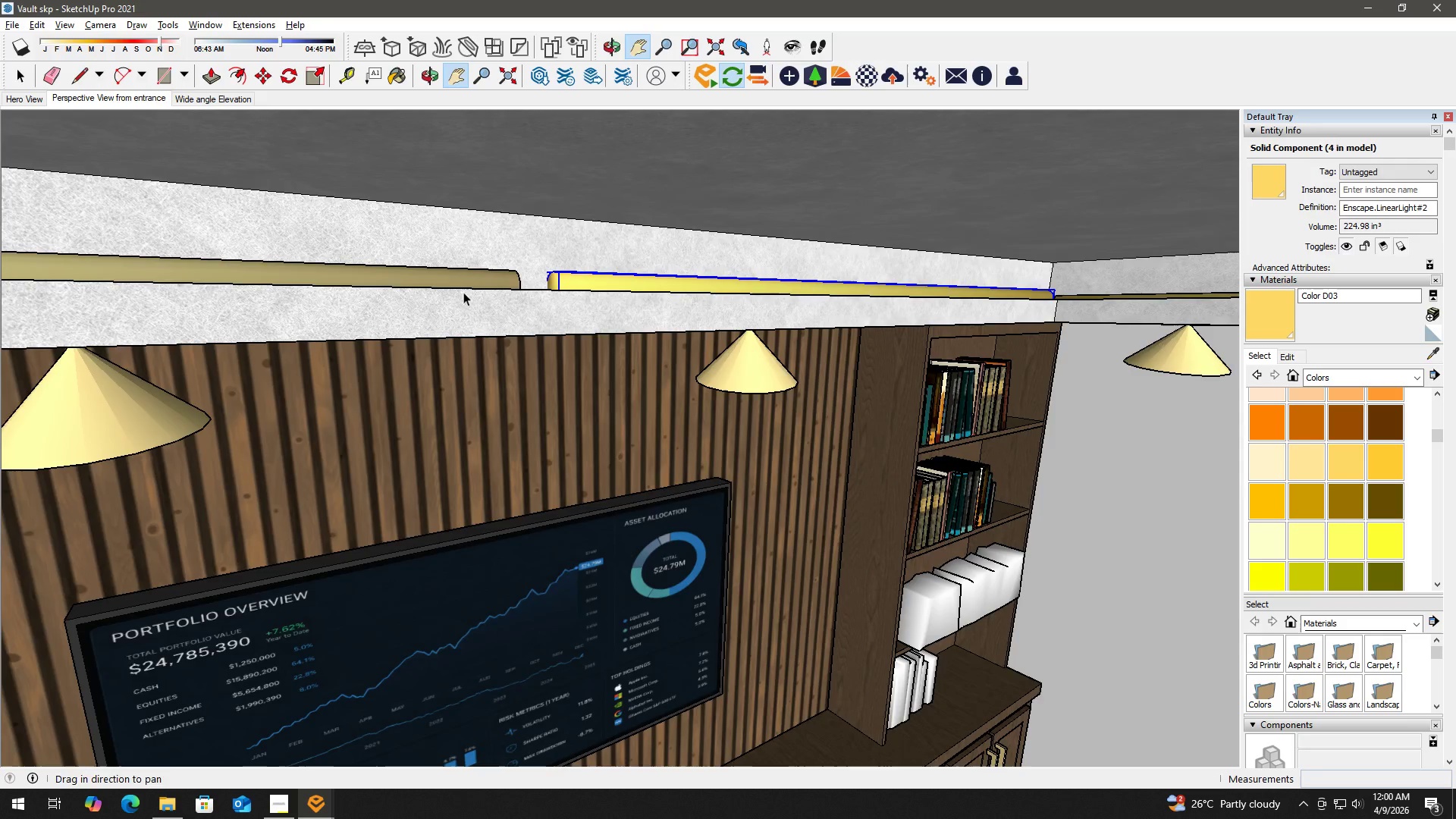 
key(Space)
 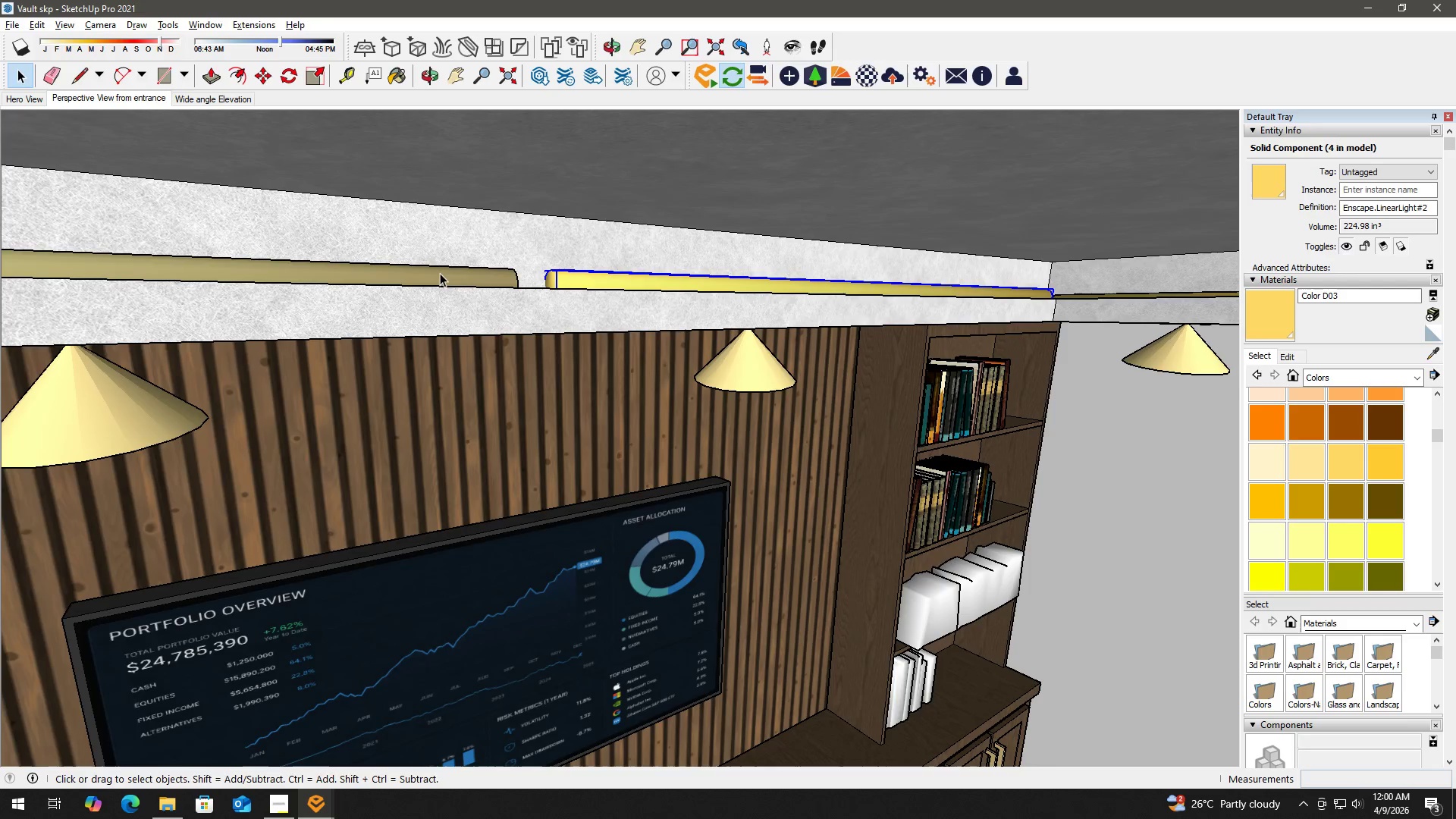 
double_click([441, 273])
 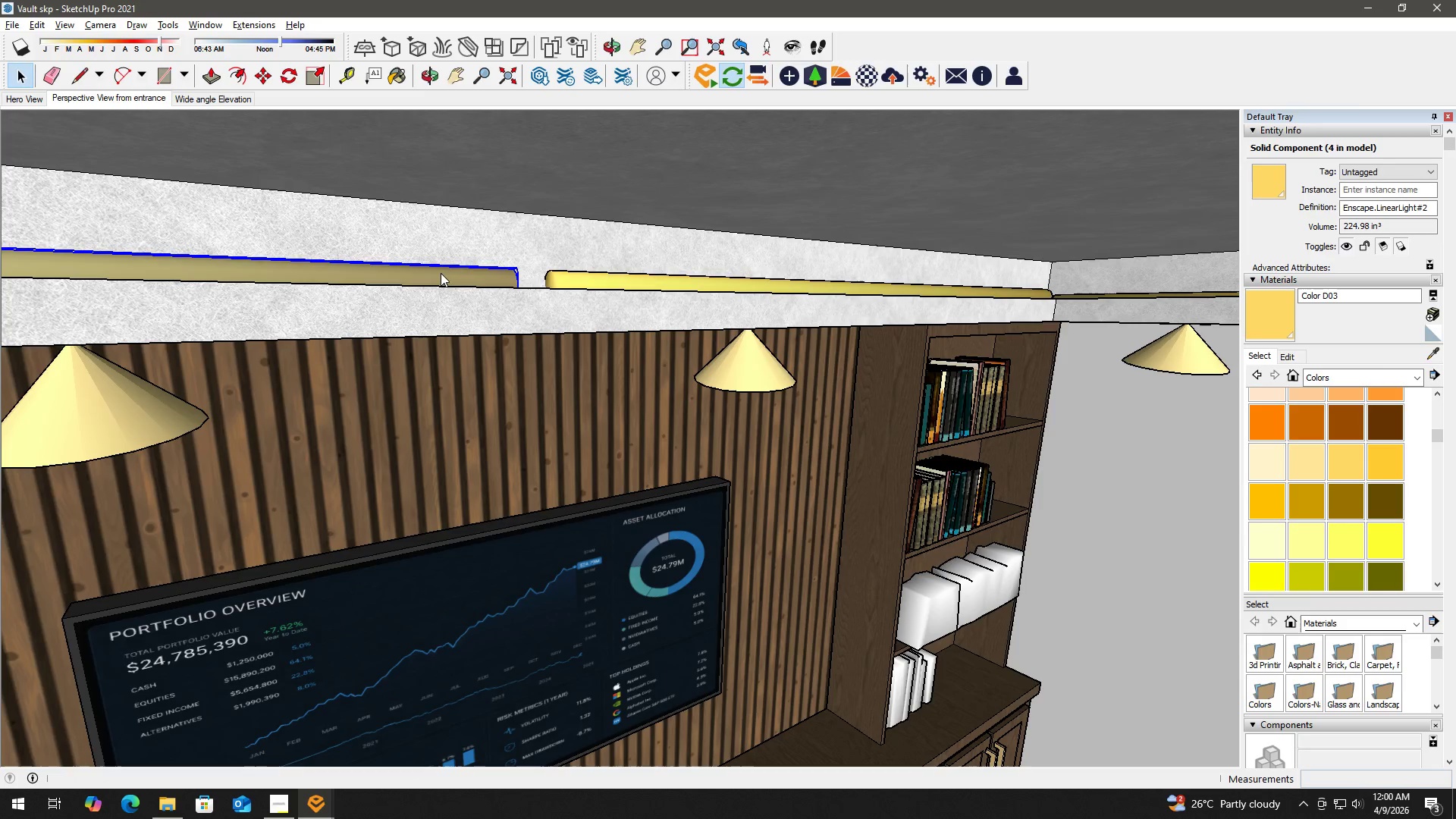 
triple_click([441, 273])
 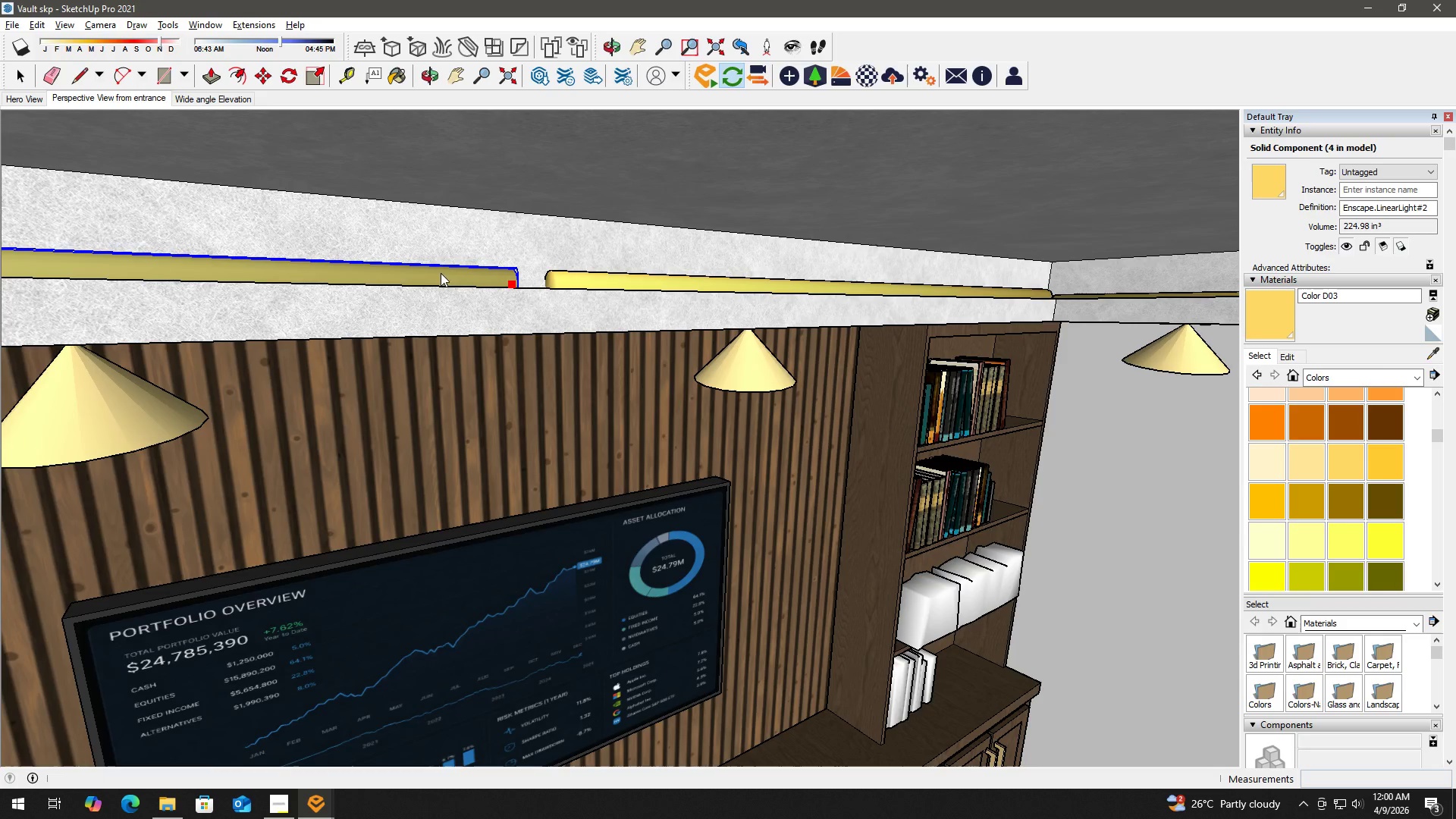 
triple_click([441, 273])
 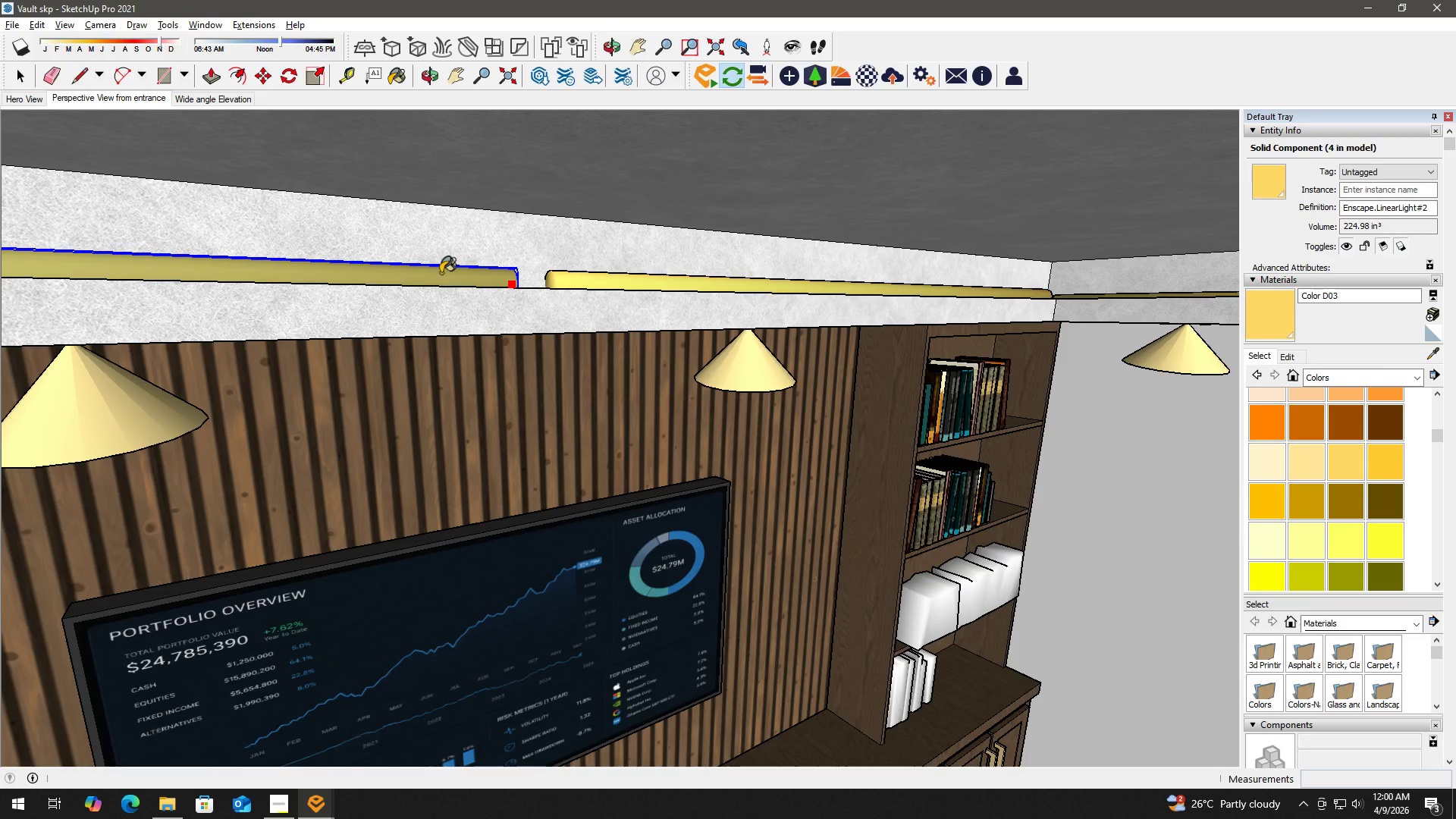 
key(B)
 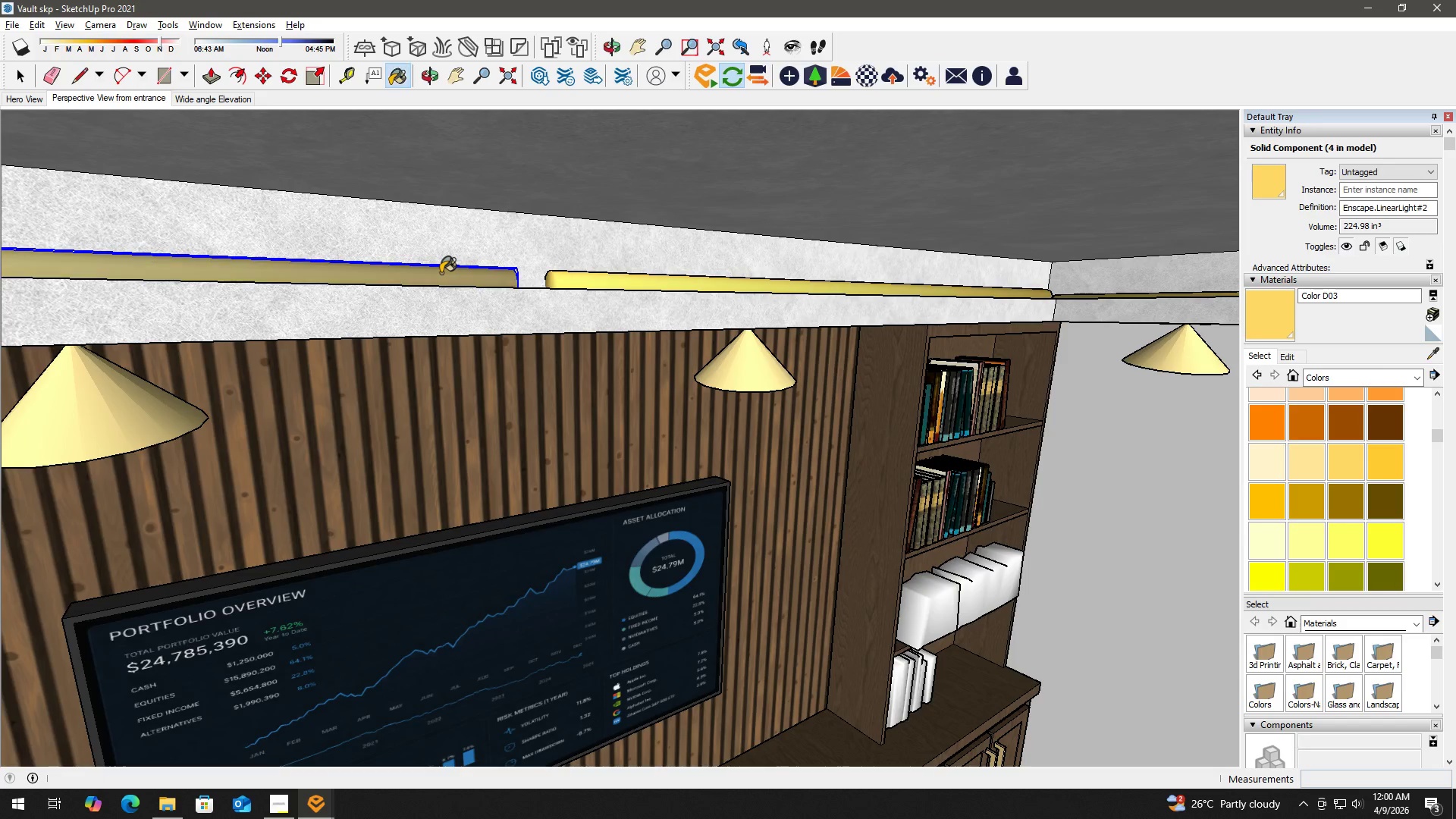 
triple_click([441, 273])
 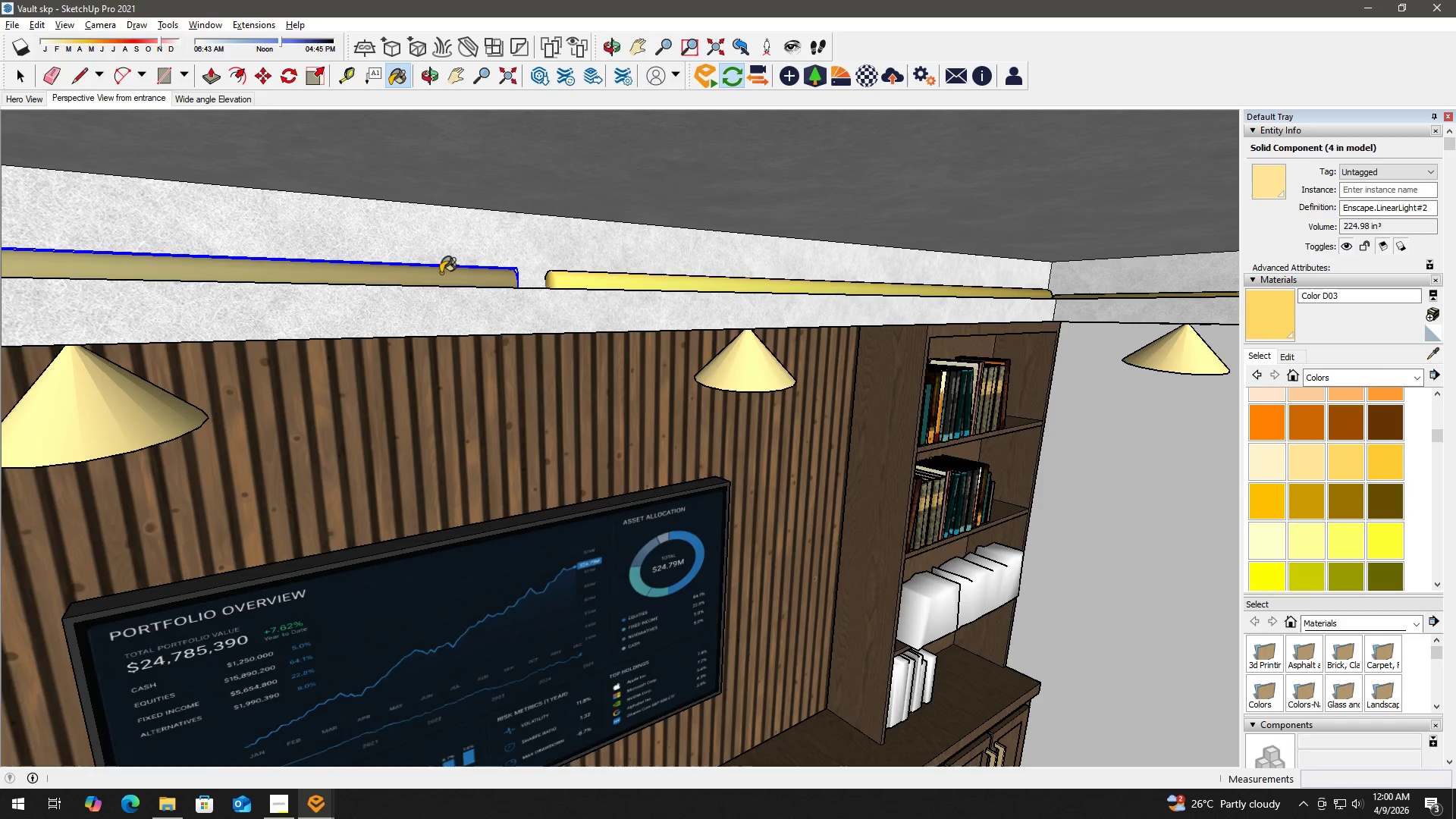 
triple_click([441, 273])
 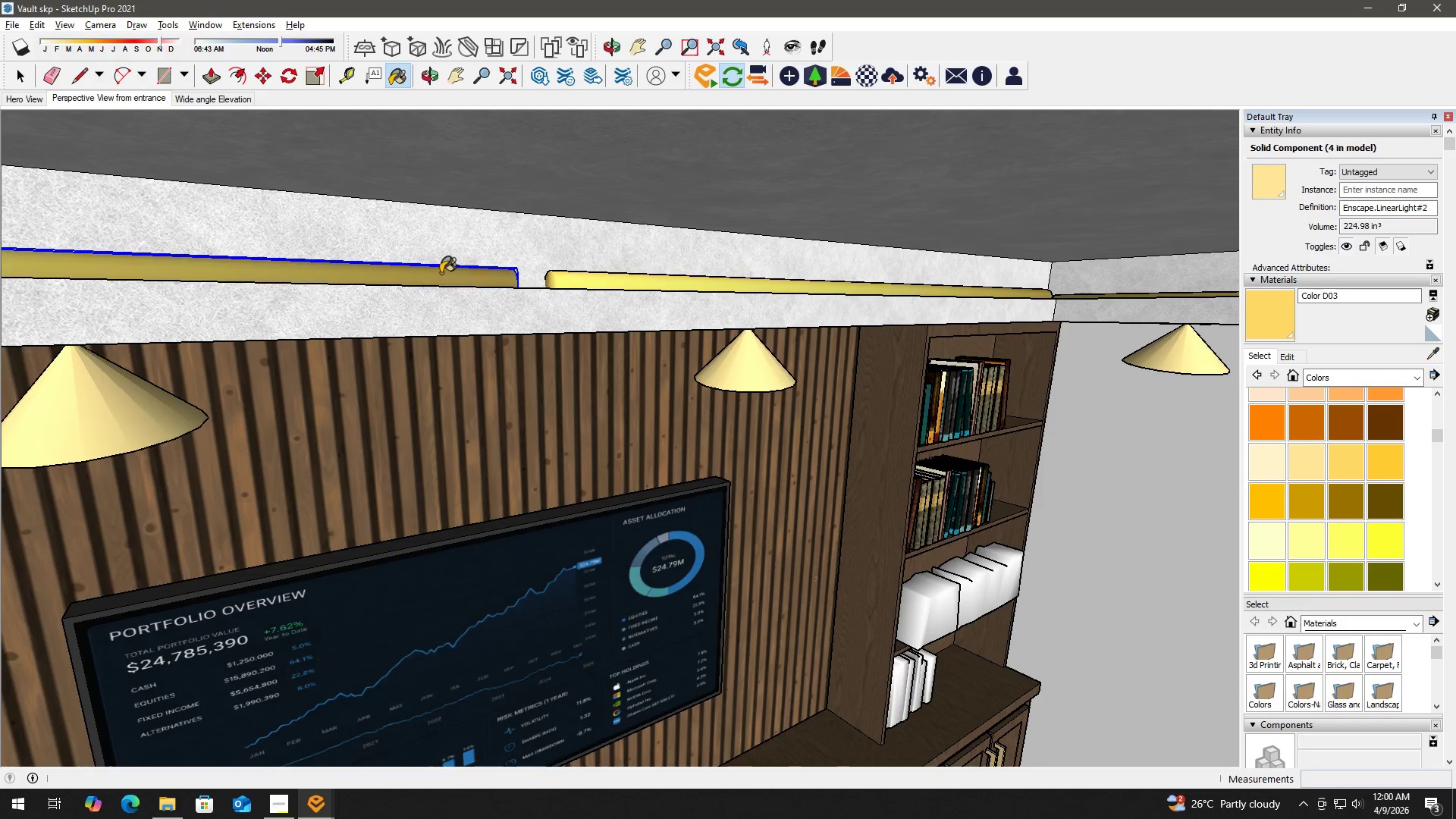 
triple_click([441, 273])
 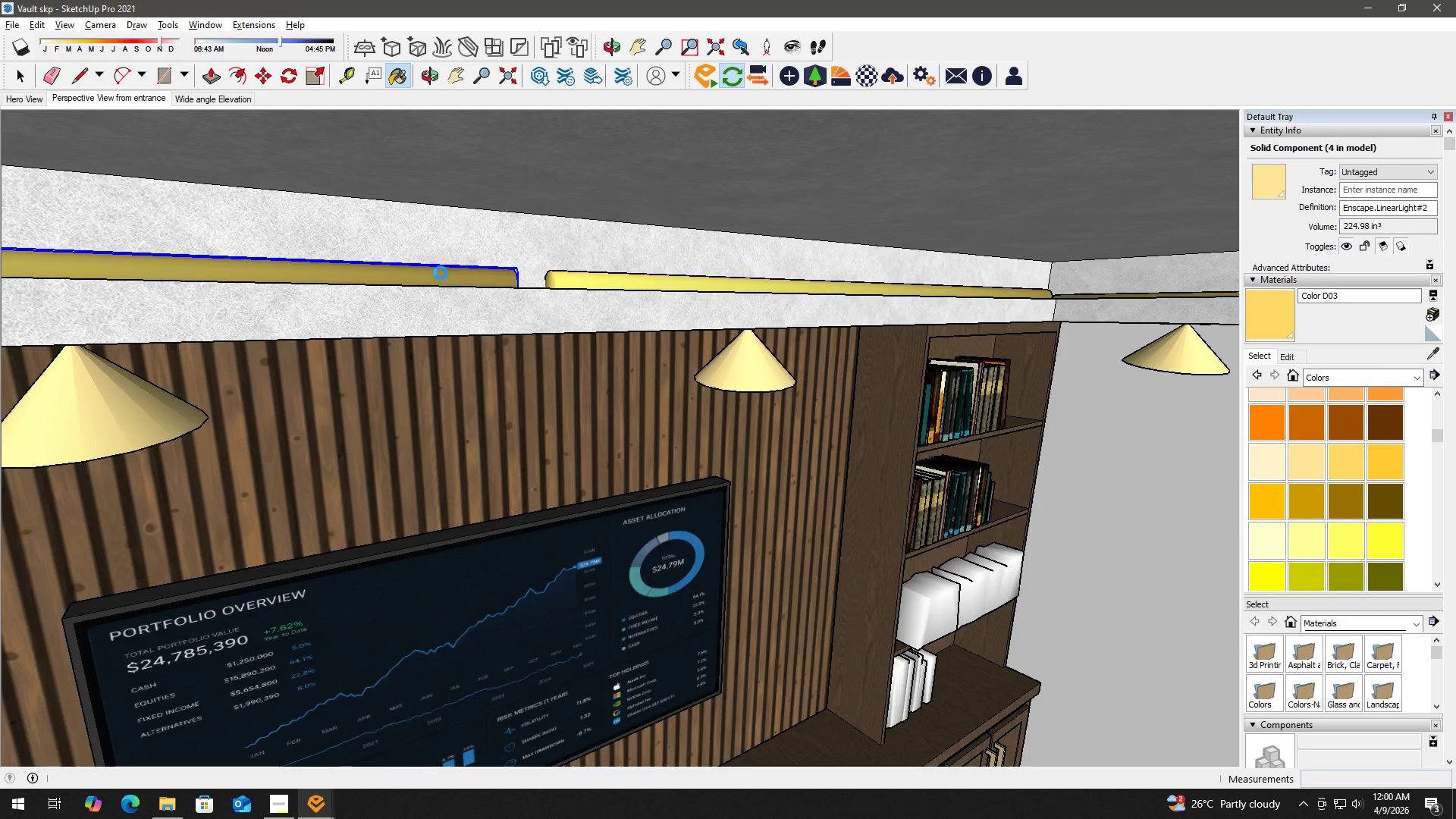 
triple_click([441, 273])
 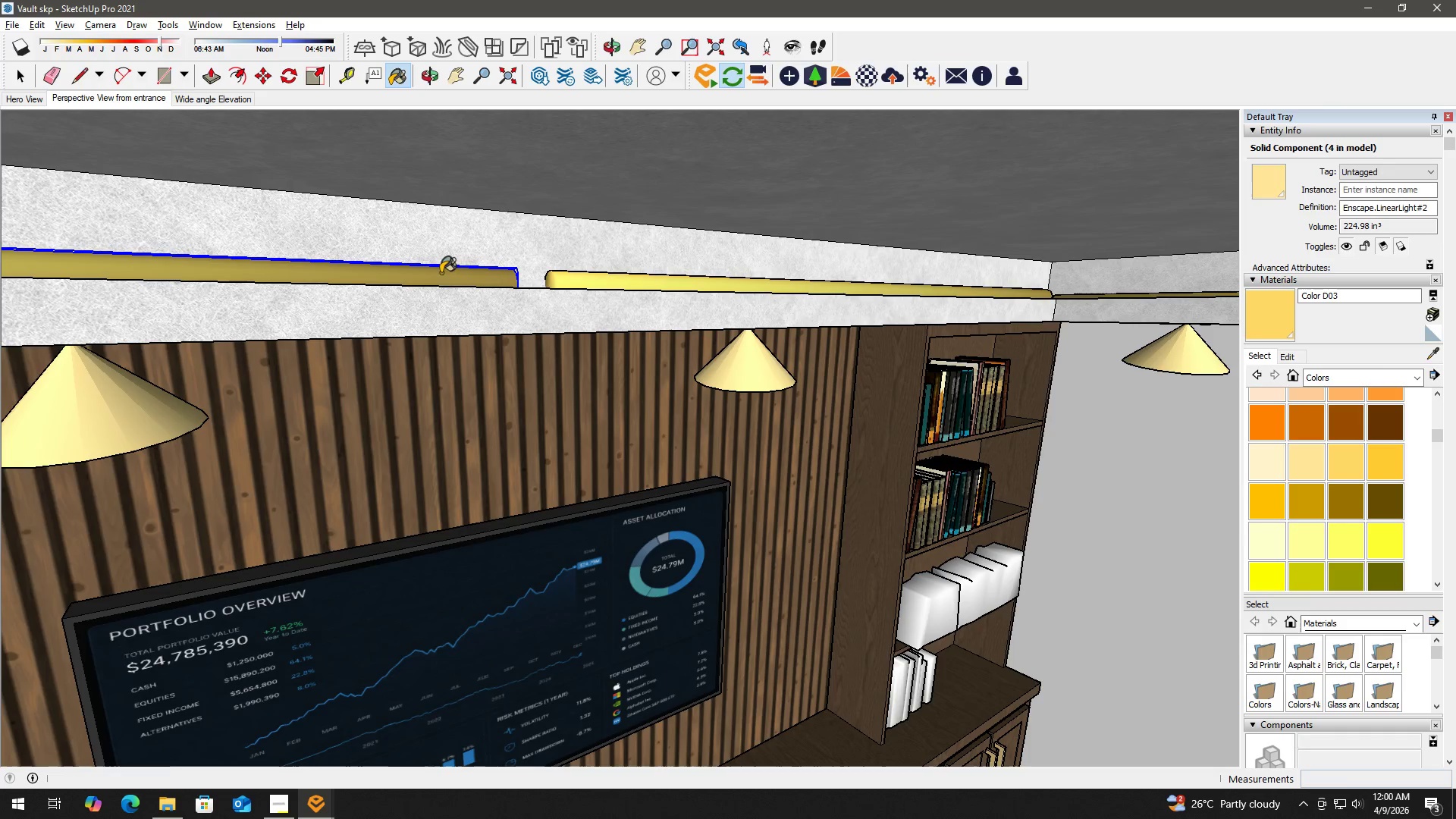 
key(Space)
 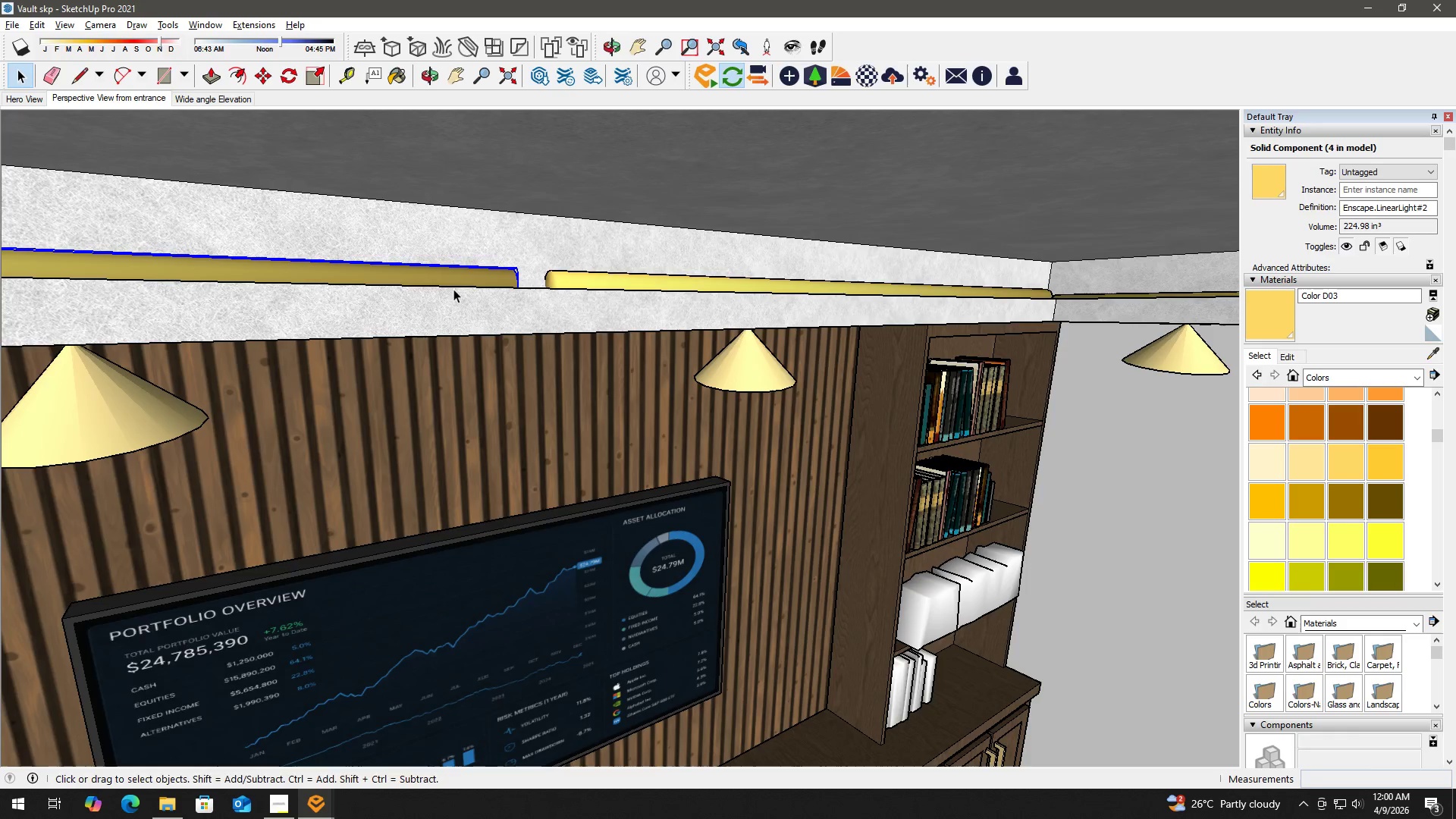 
key(H)
 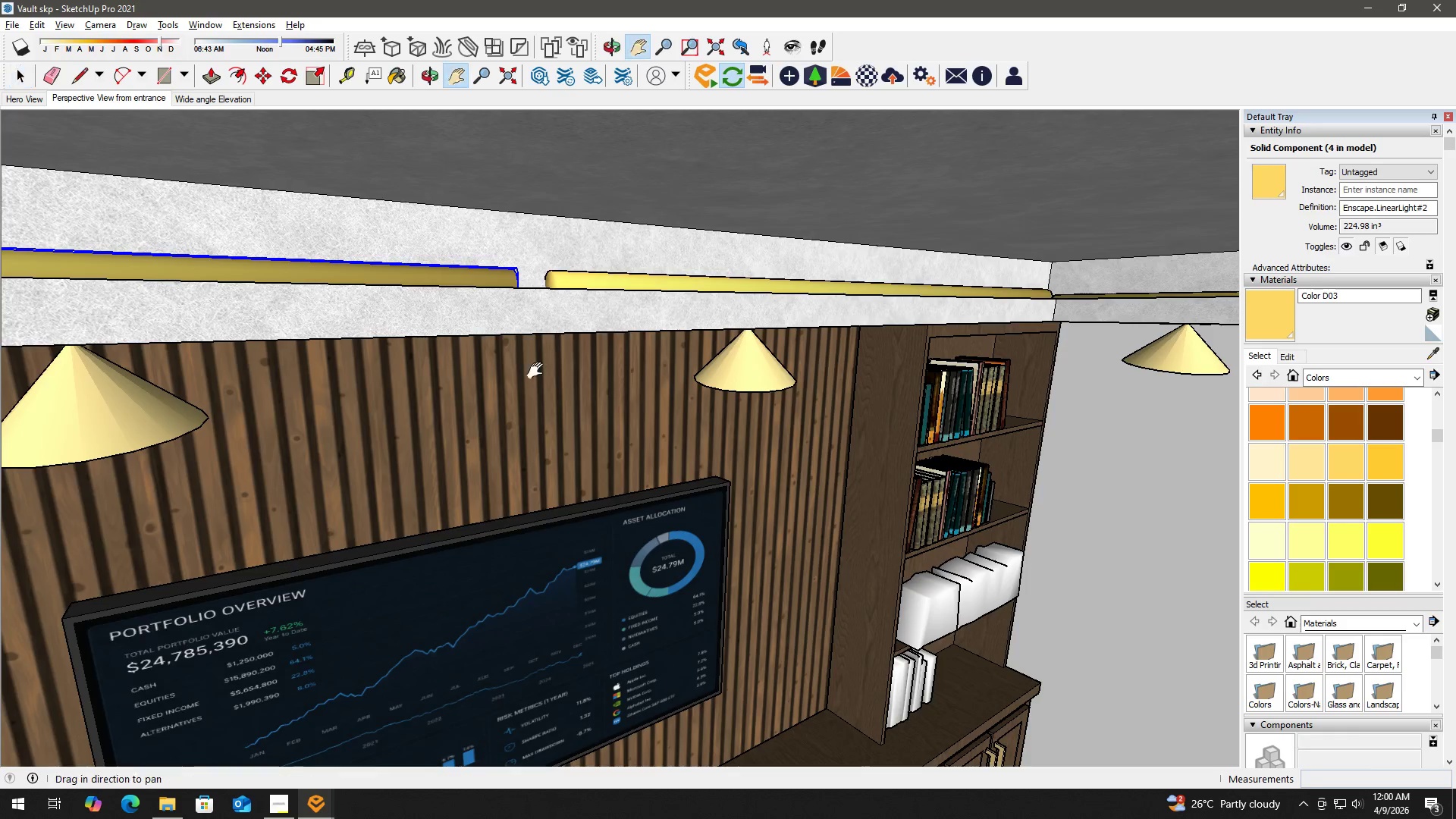 
scroll: coordinate [539, 375], scroll_direction: down, amount: 2.0
 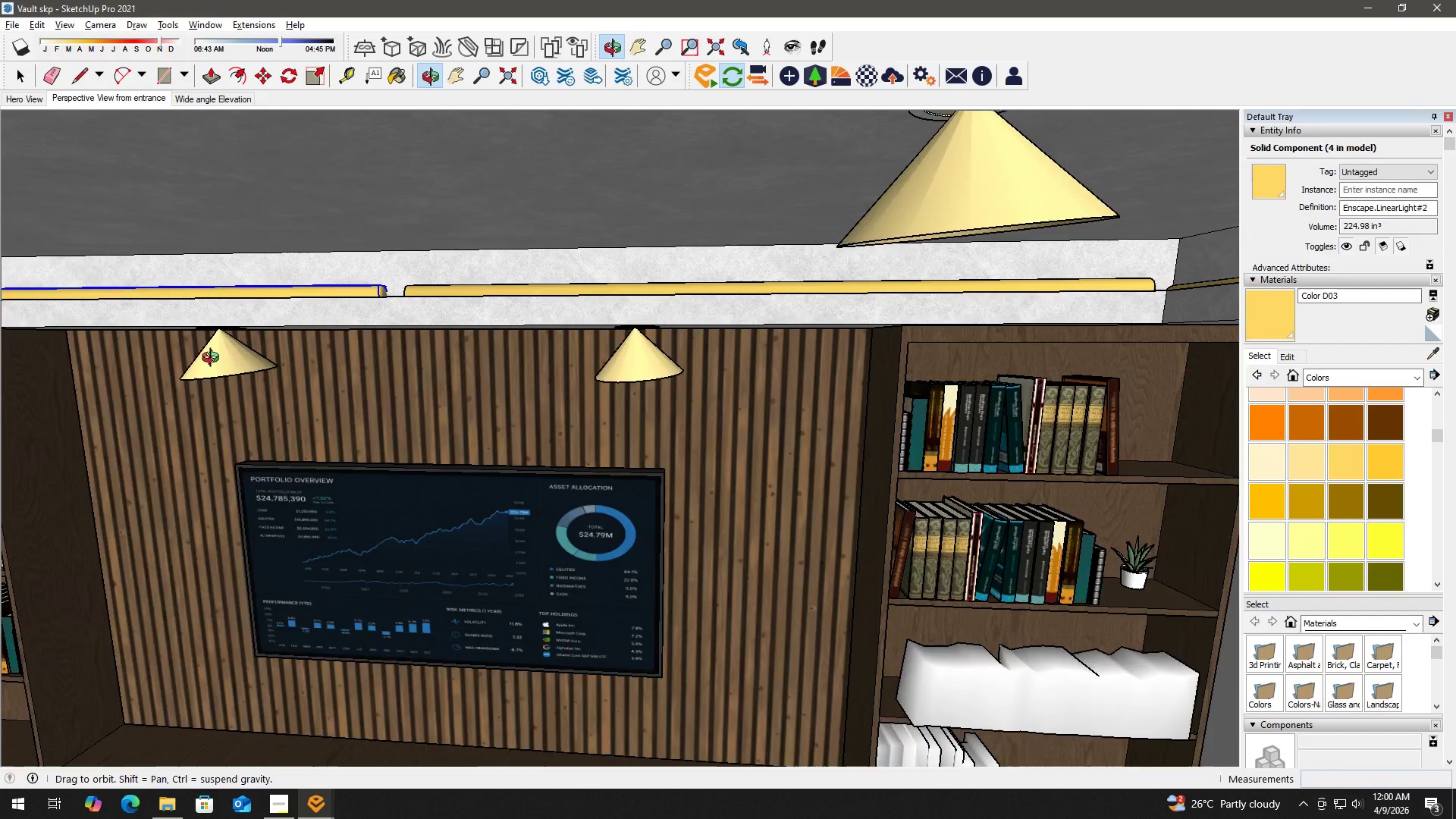 
type(hh)
 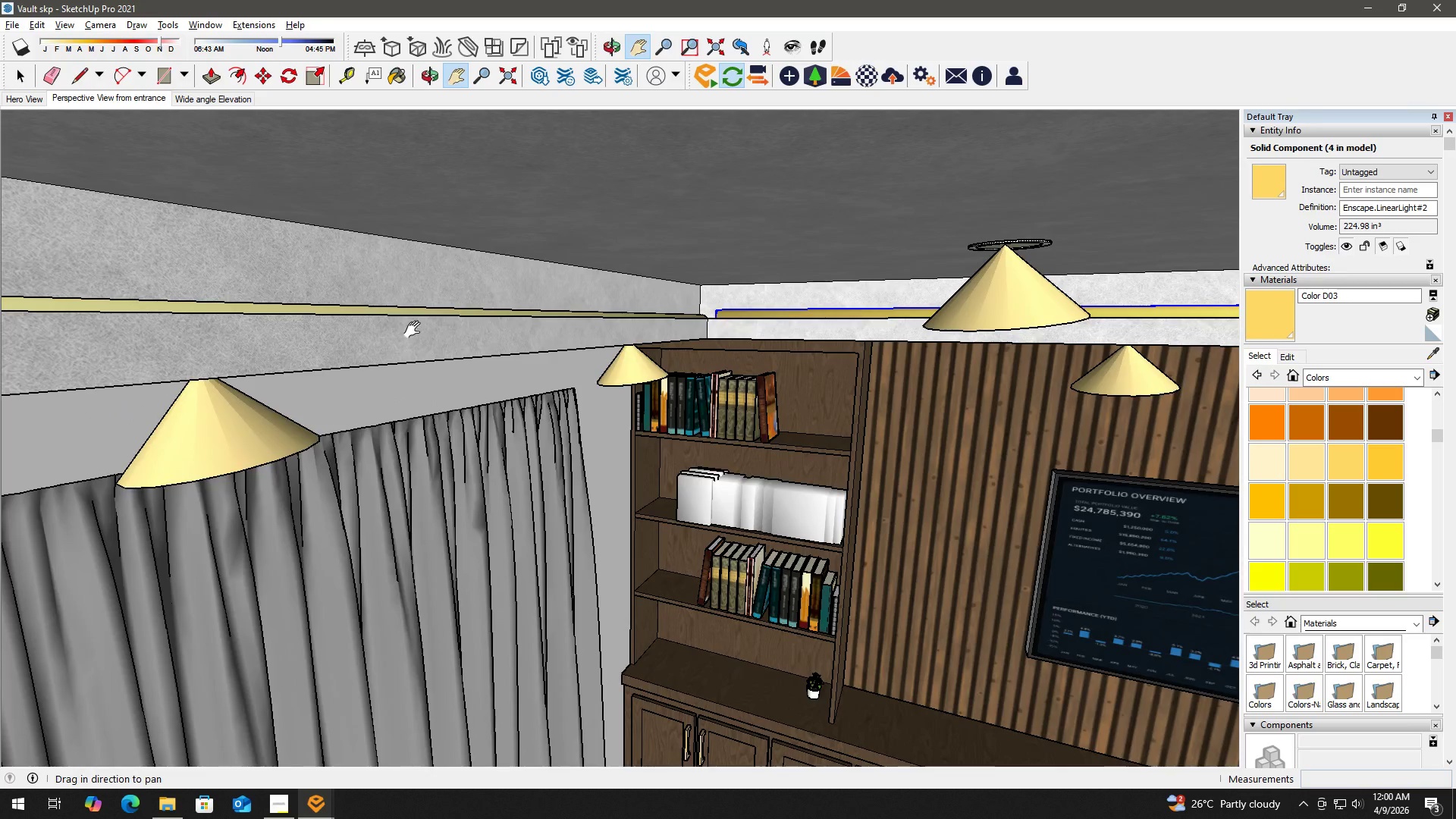 
left_click_drag(start_coordinate=[309, 381], to_coordinate=[810, 328])
 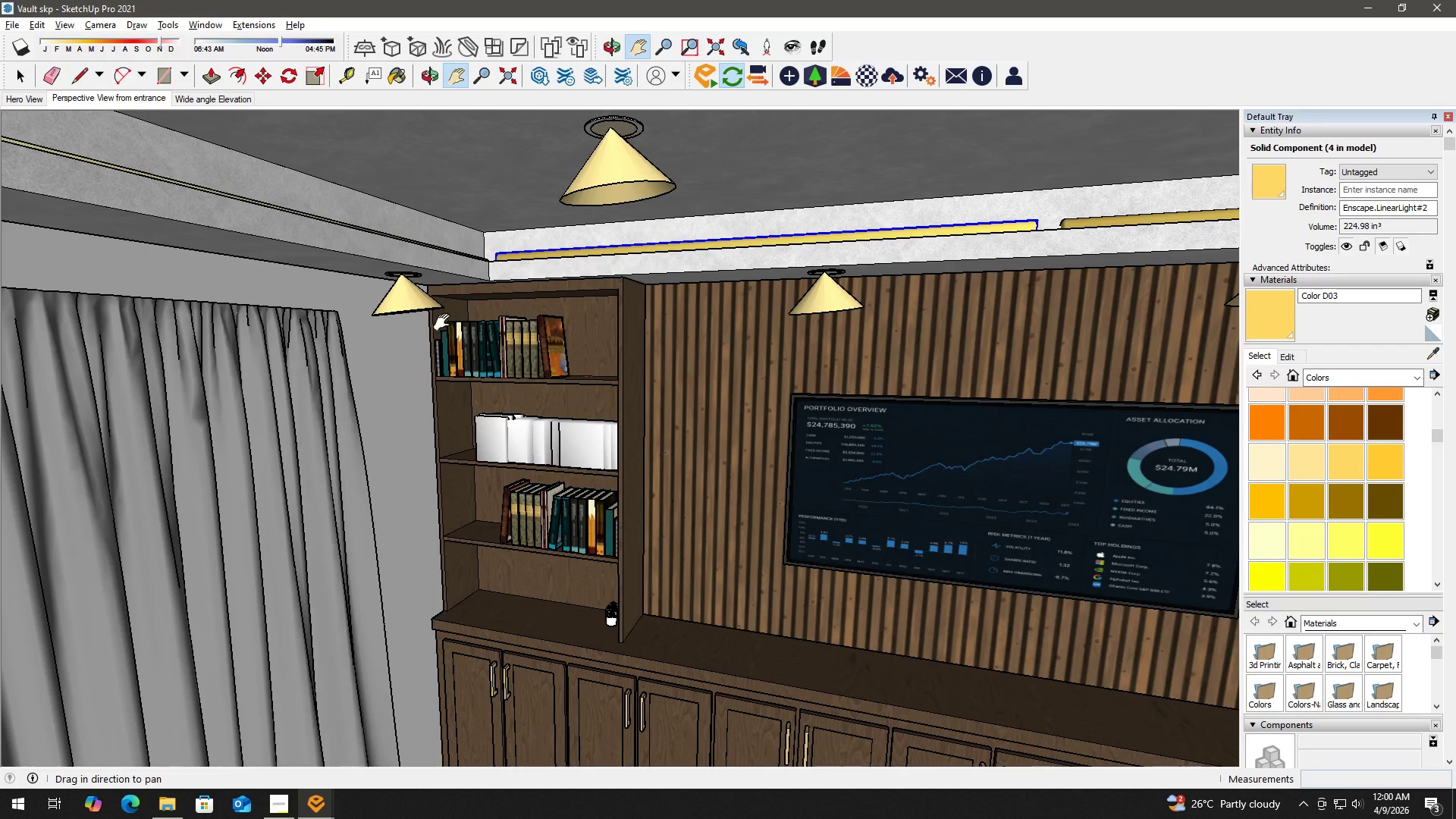 
left_click_drag(start_coordinate=[457, 326], to_coordinate=[581, 339])
 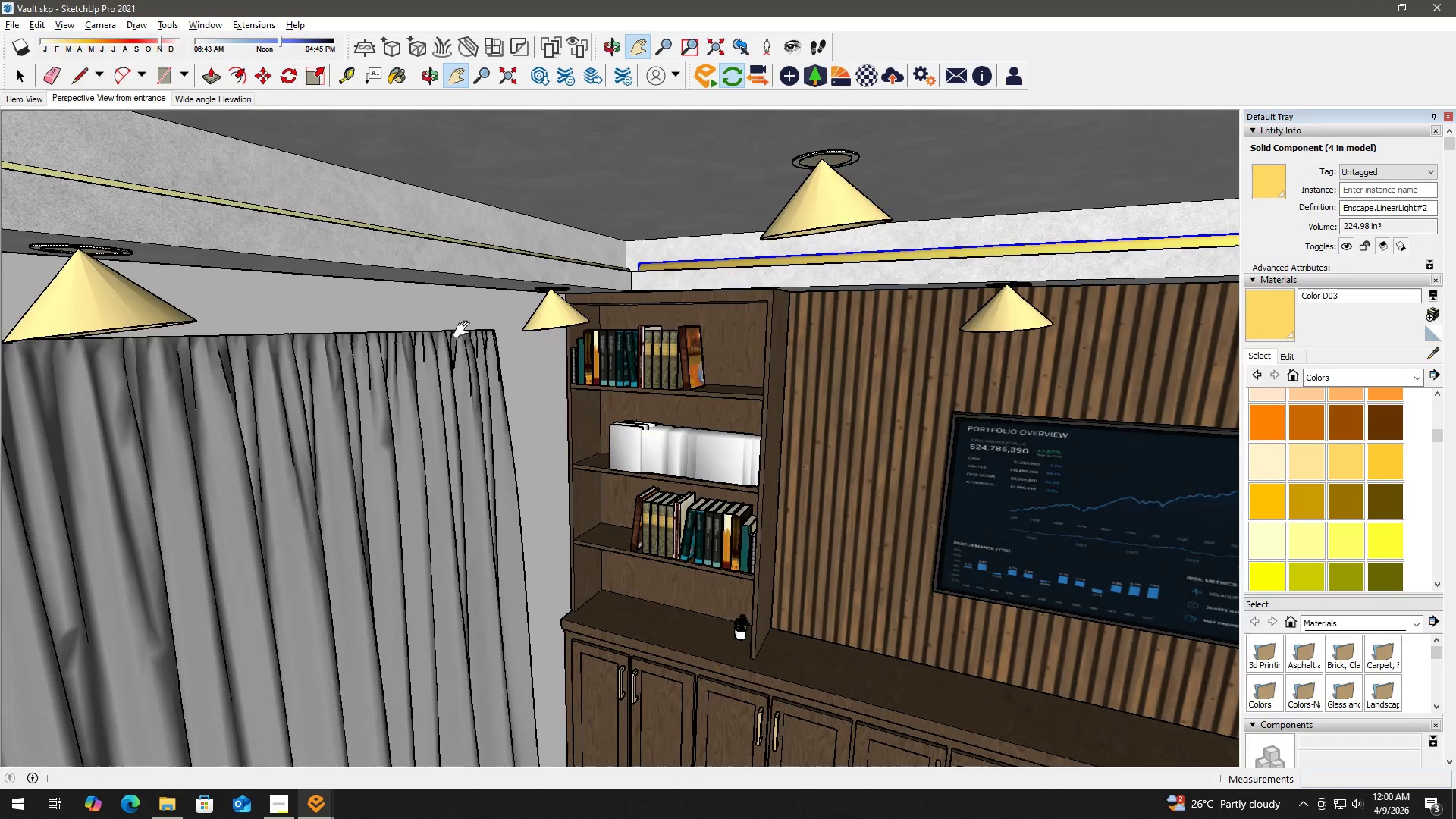 
left_click_drag(start_coordinate=[413, 264], to_coordinate=[529, 347])
 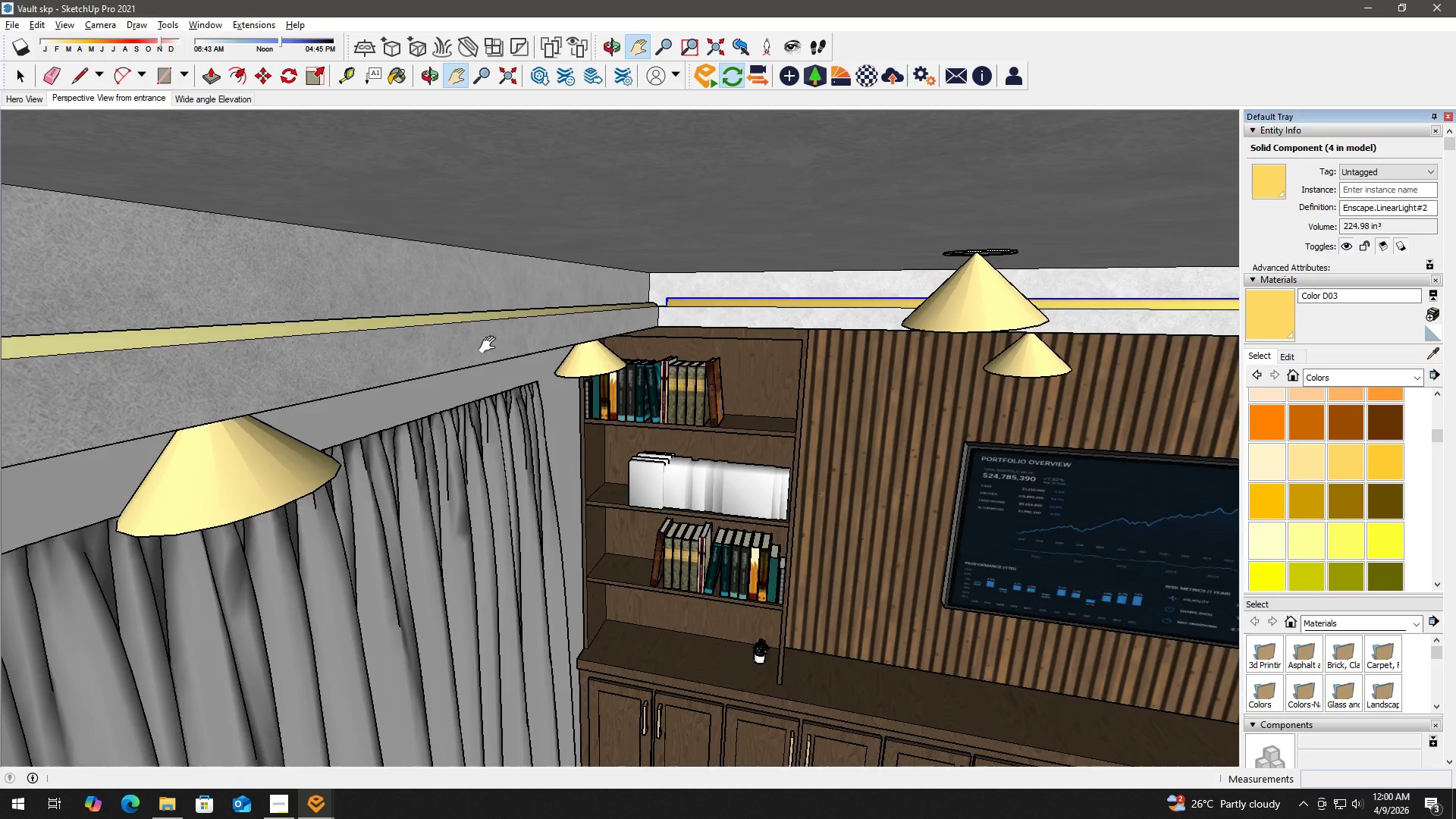 
scroll: coordinate [412, 261], scroll_direction: up, amount: 1.0
 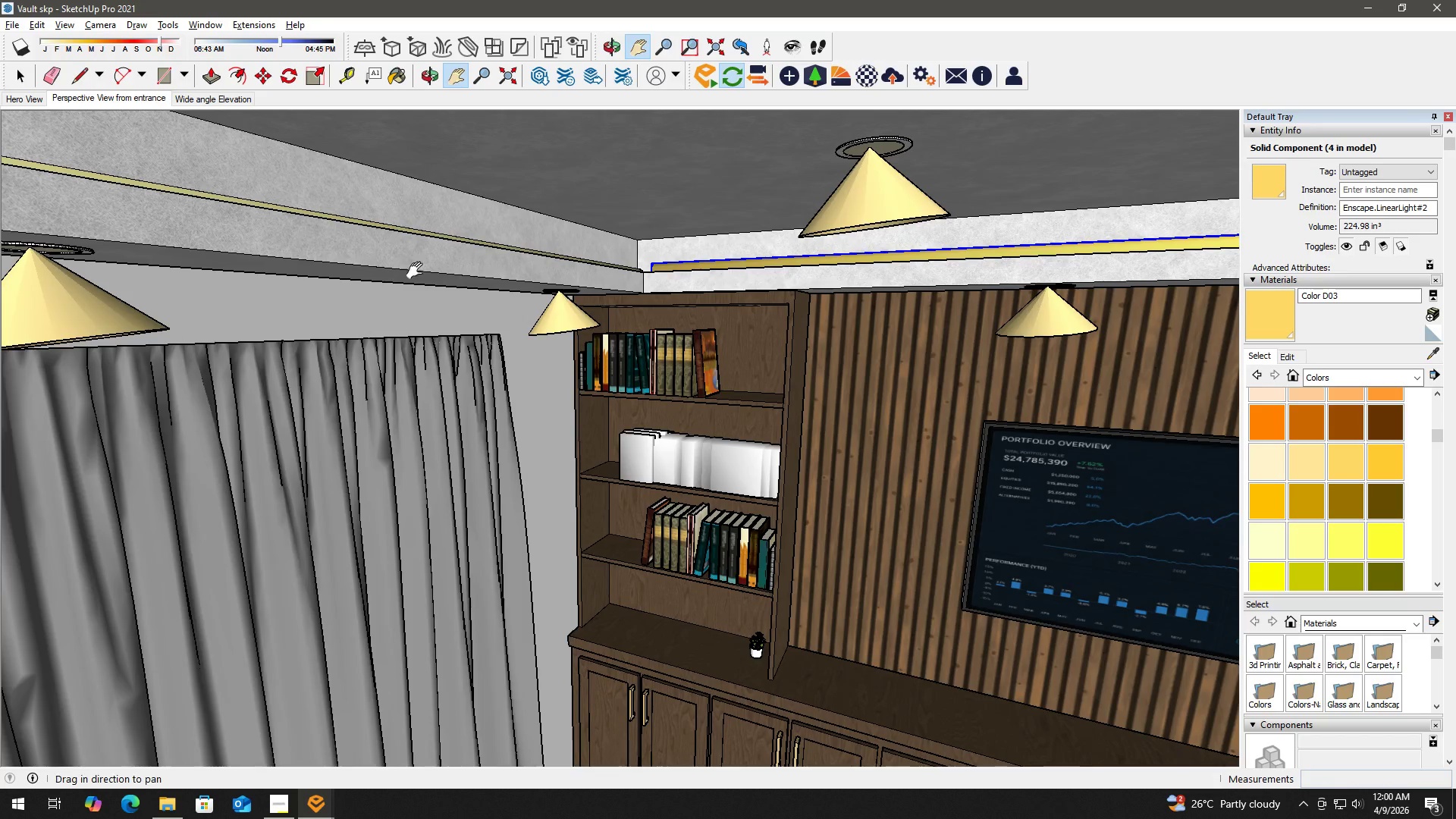 
key(Space)
 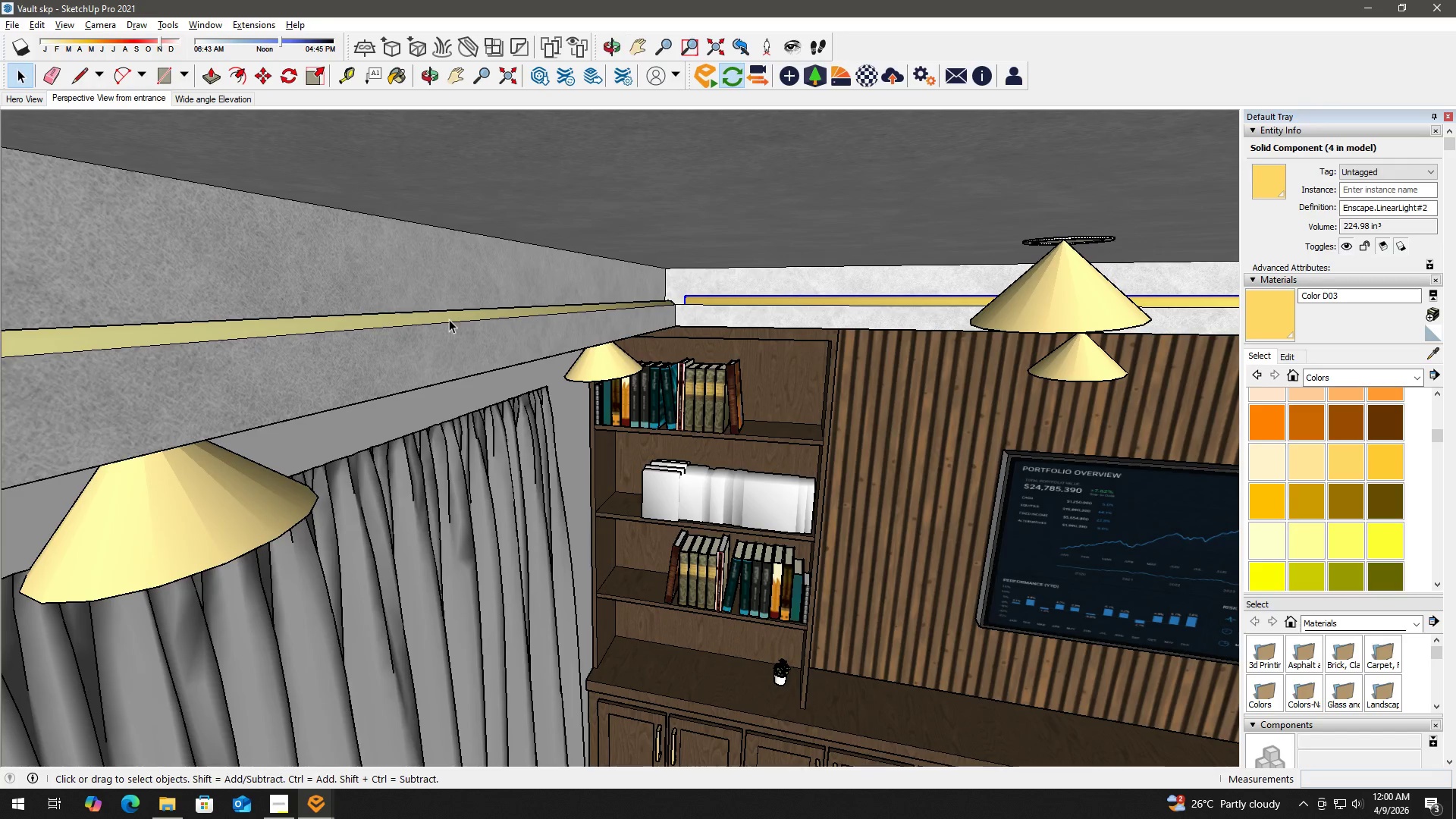 
left_click([453, 314])
 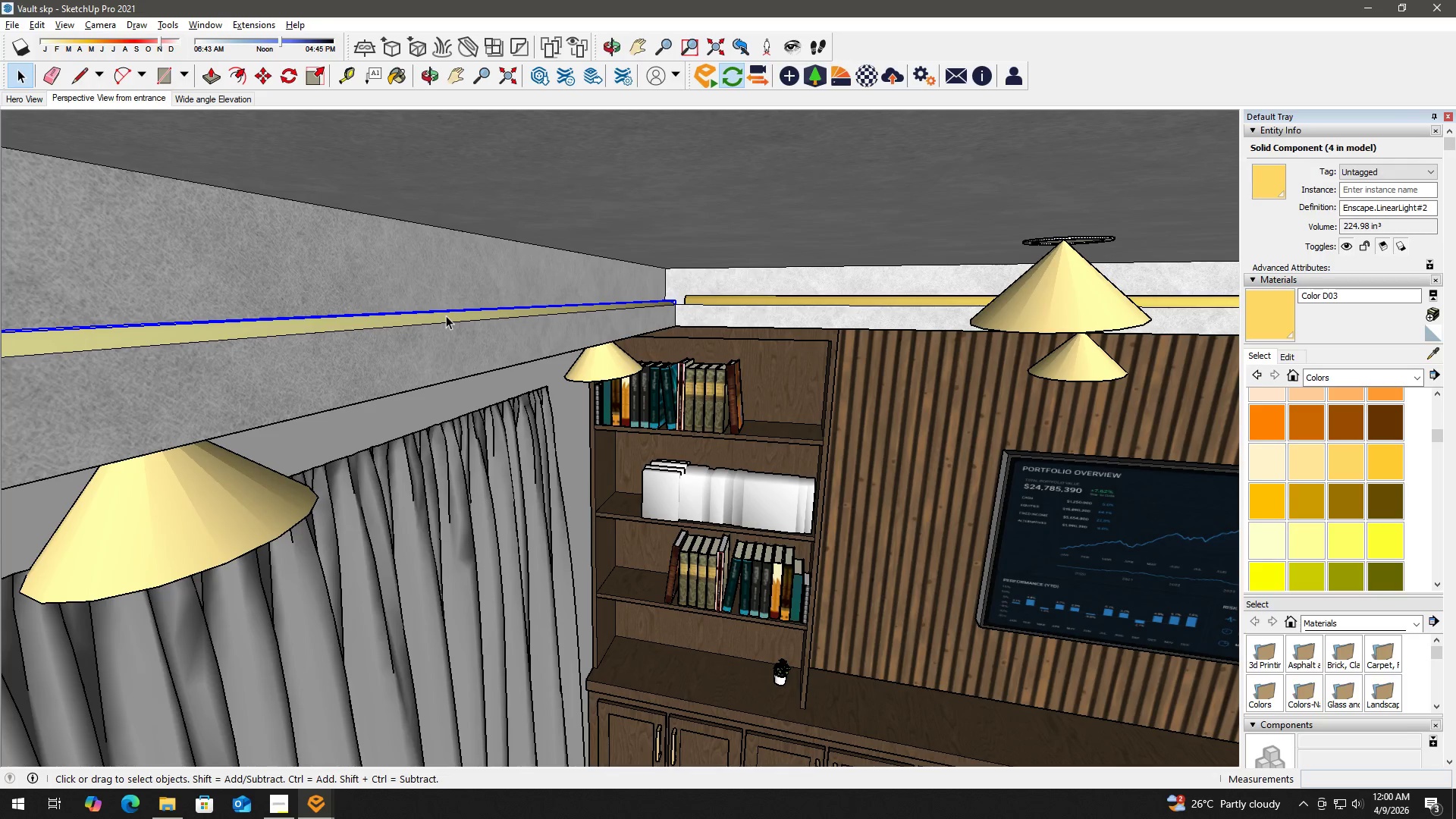 
scroll: coordinate [437, 328], scroll_direction: up, amount: 2.0
 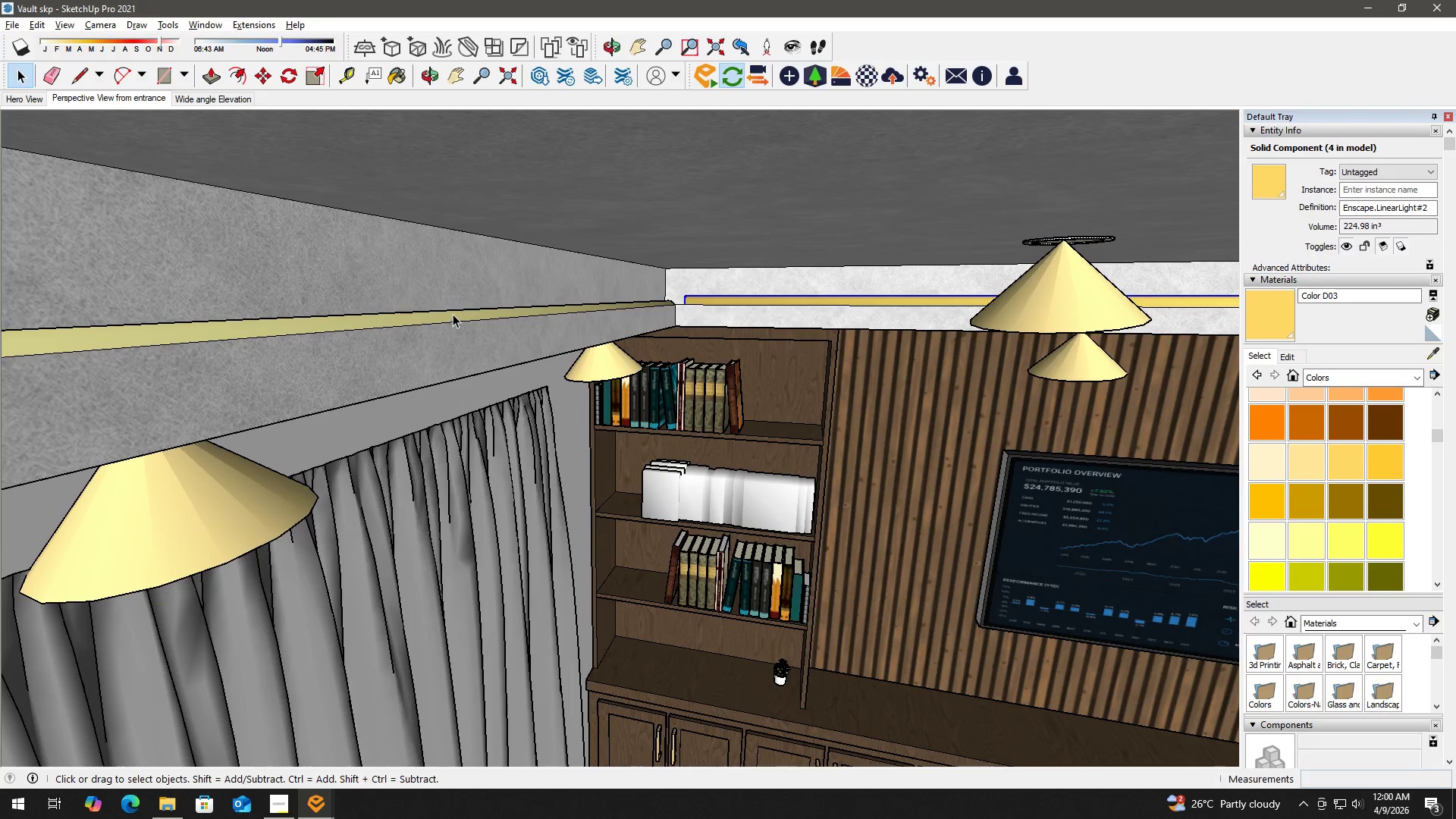 
double_click([446, 315])
 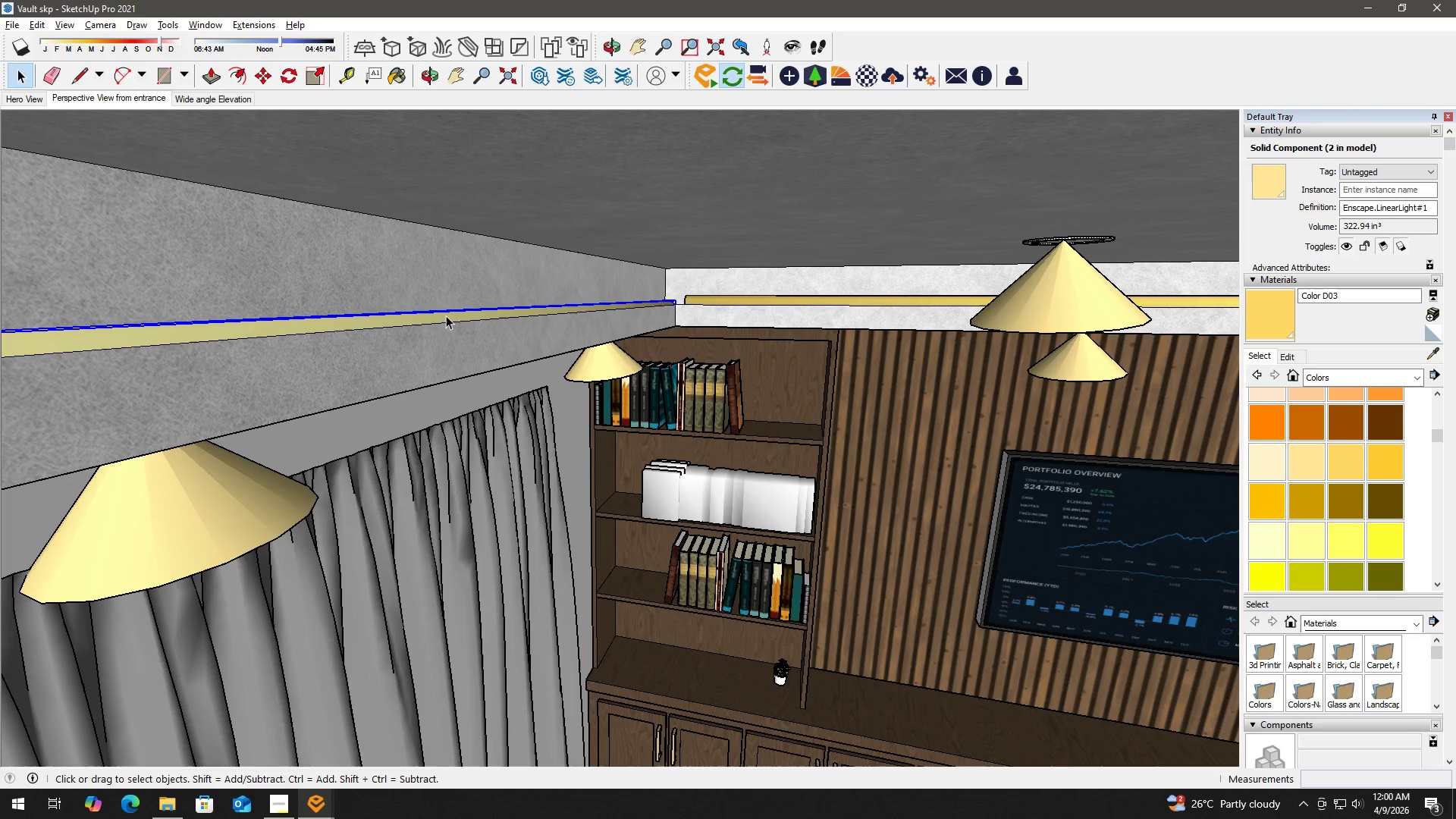 
triple_click([446, 315])
 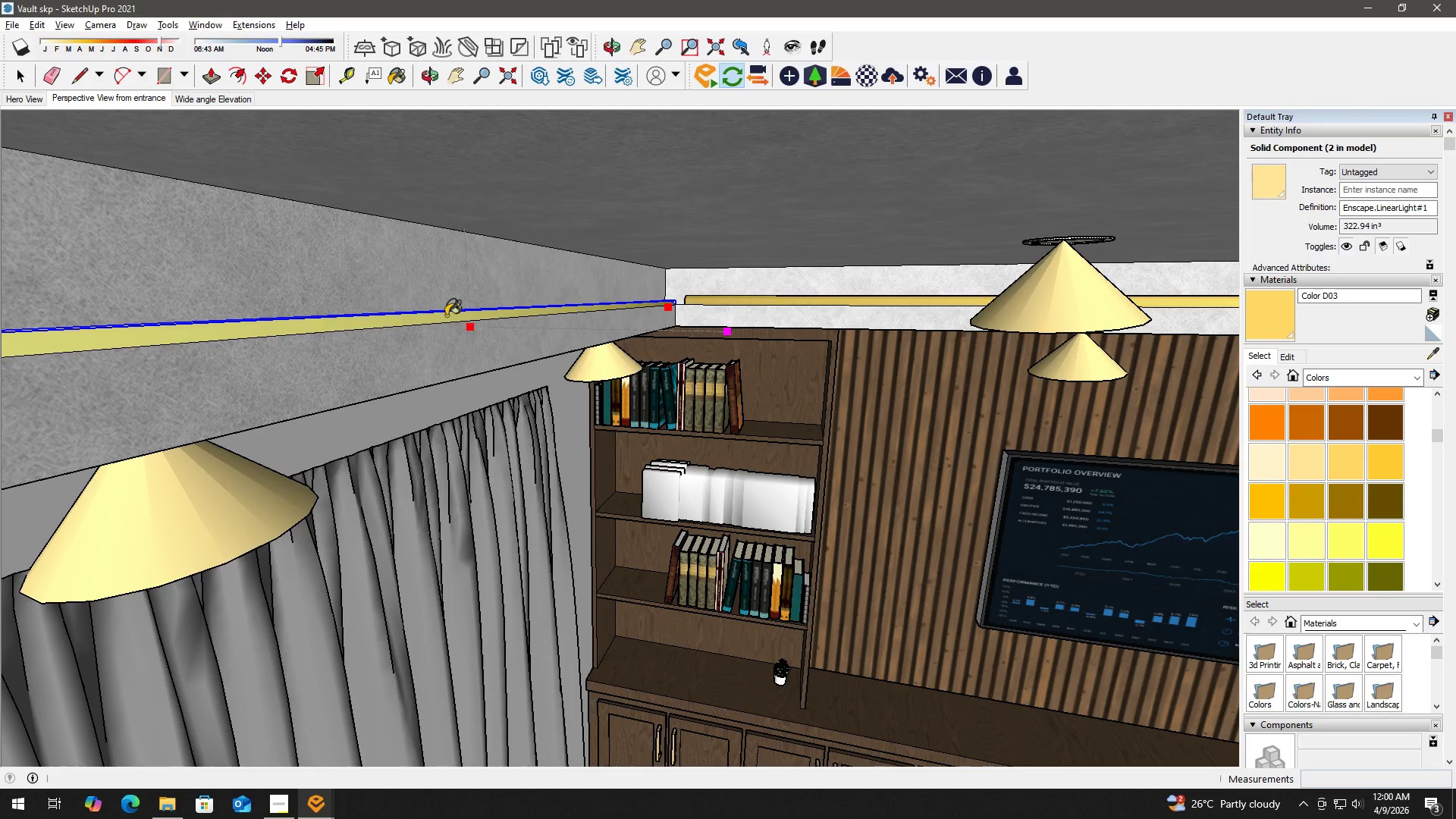 
key(B)
 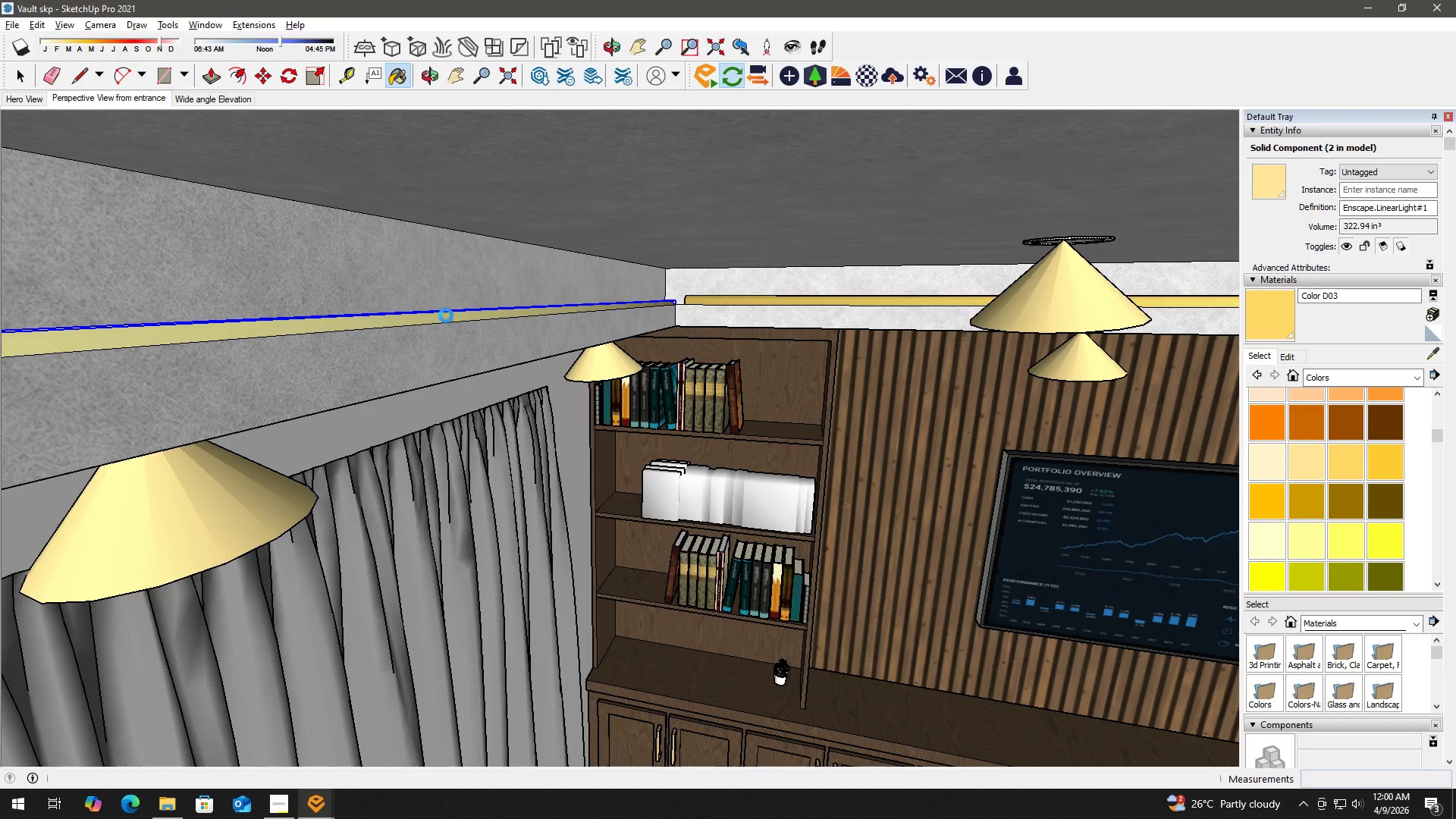 
double_click([446, 315])
 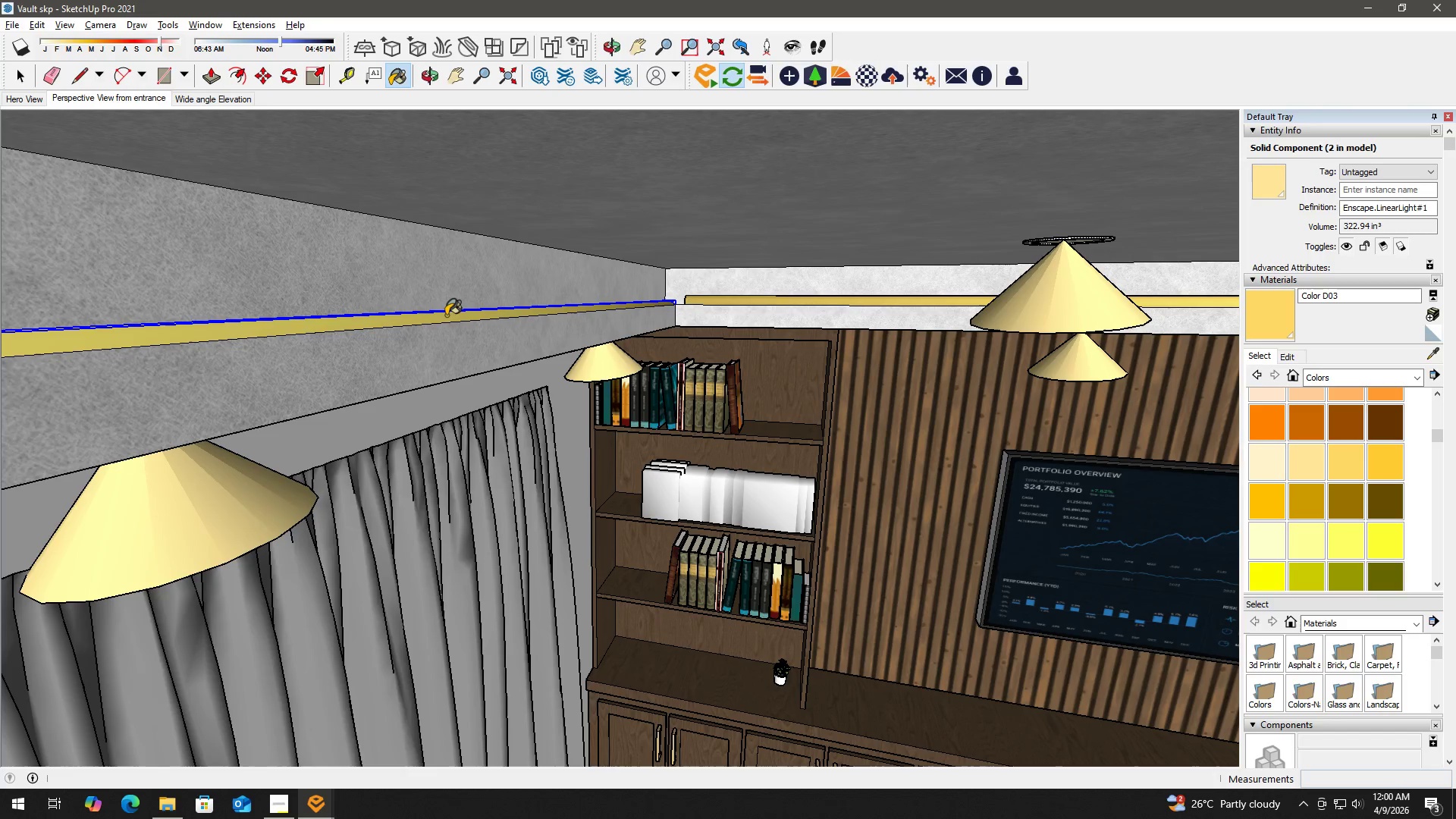 
triple_click([446, 315])
 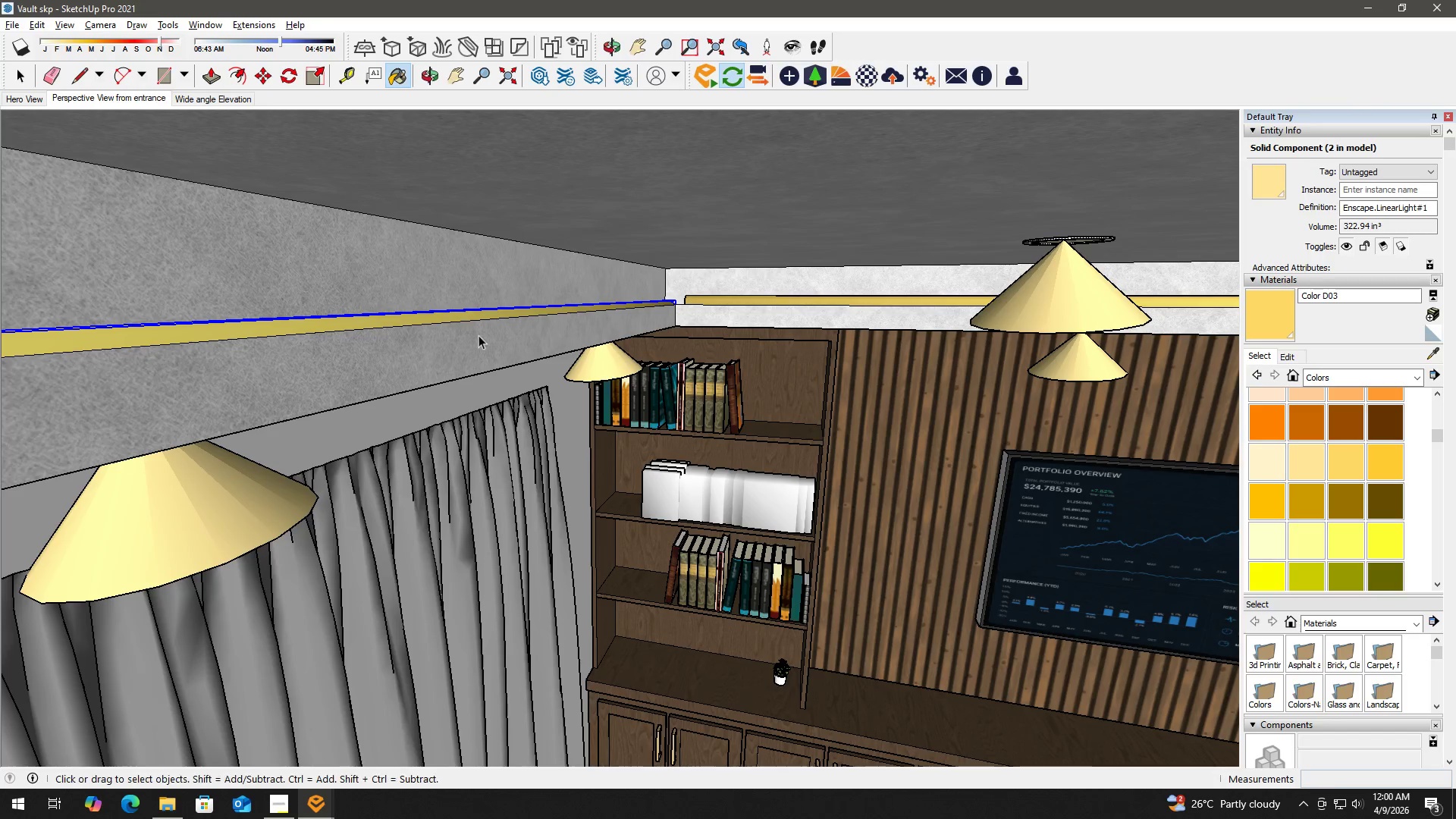 
type( hh )
 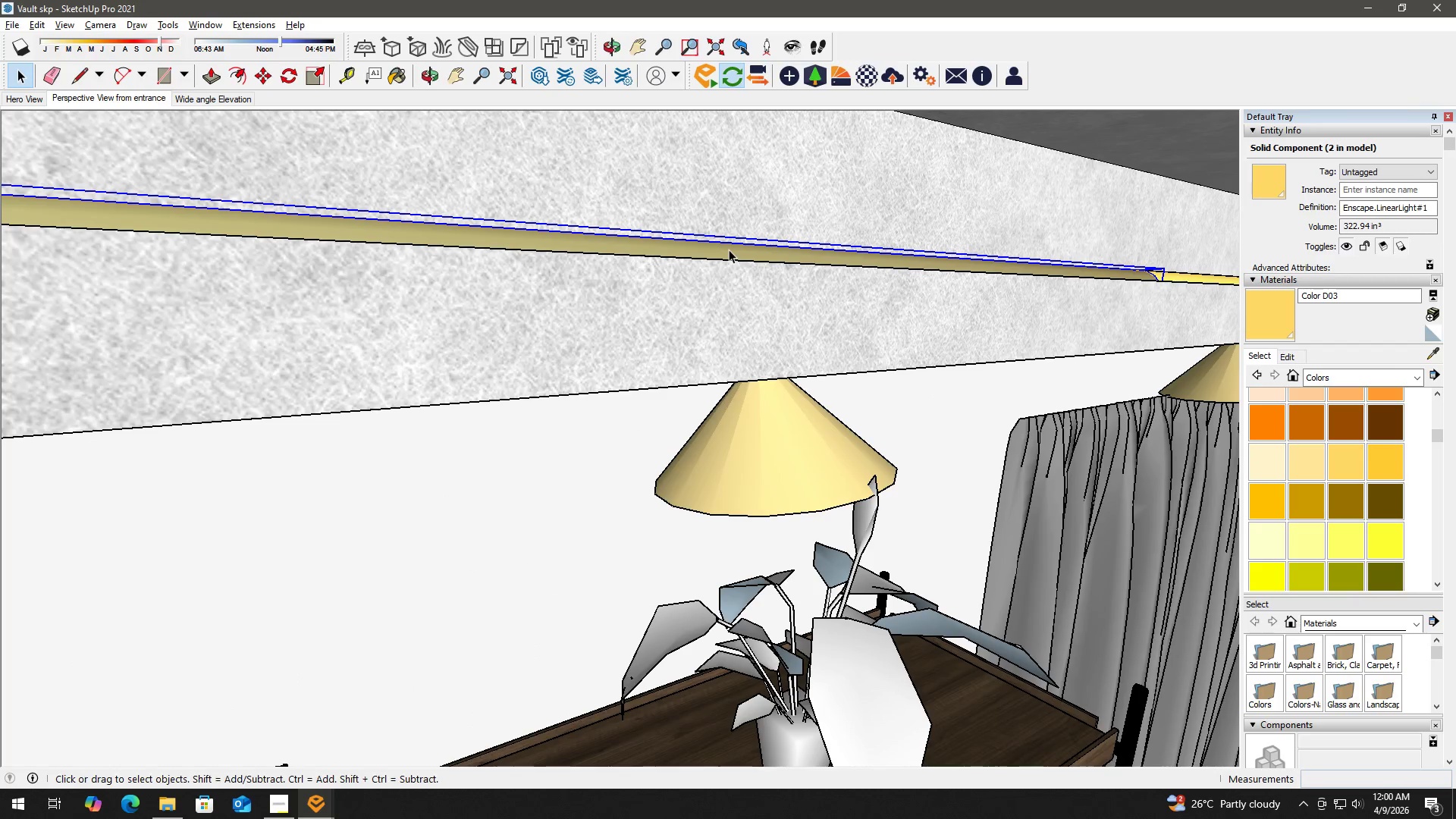 
left_click_drag(start_coordinate=[332, 359], to_coordinate=[1141, 350])
 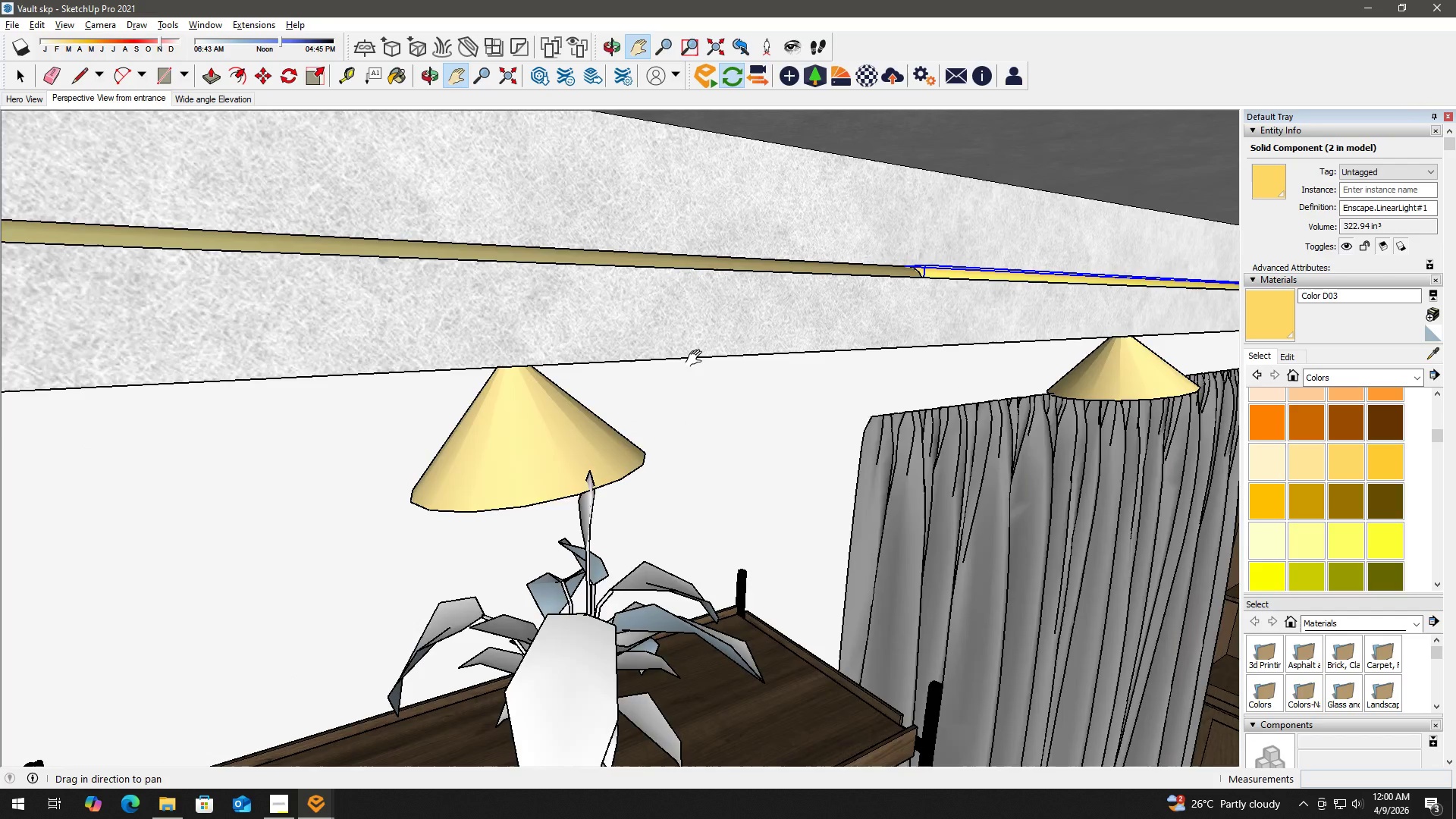 
left_click_drag(start_coordinate=[527, 350], to_coordinate=[879, 356])
 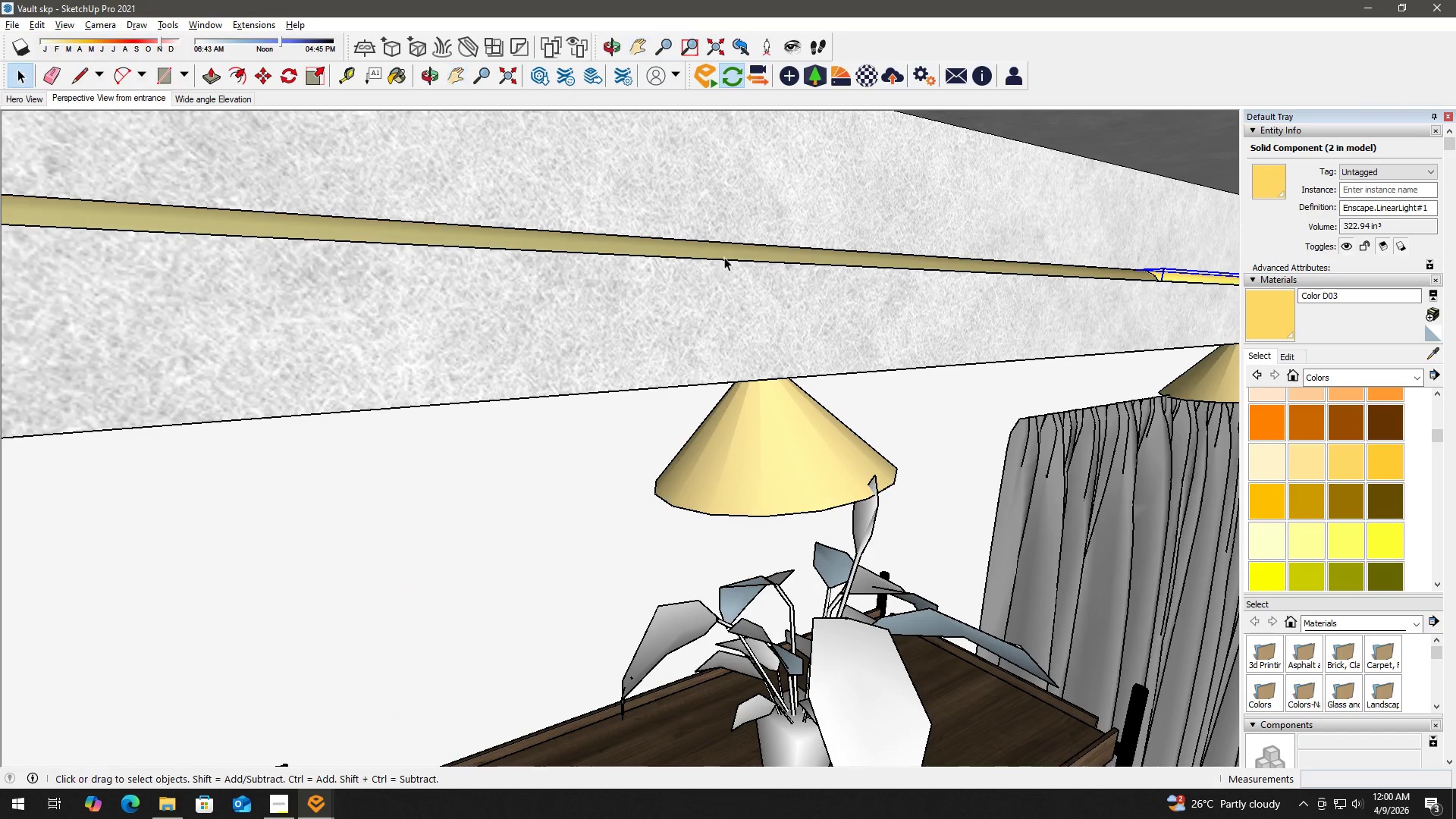 
double_click([729, 249])
 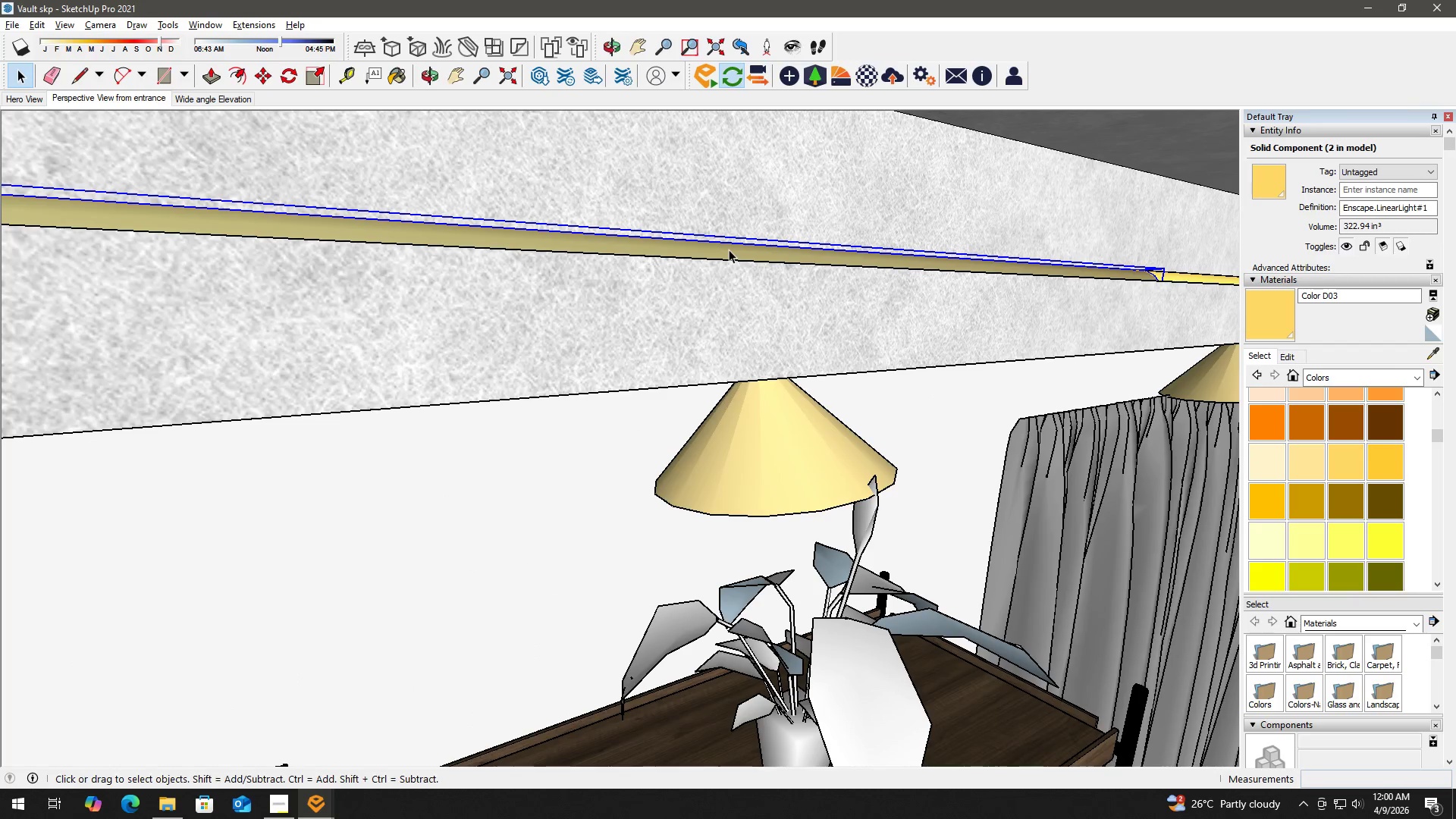 
triple_click([729, 249])
 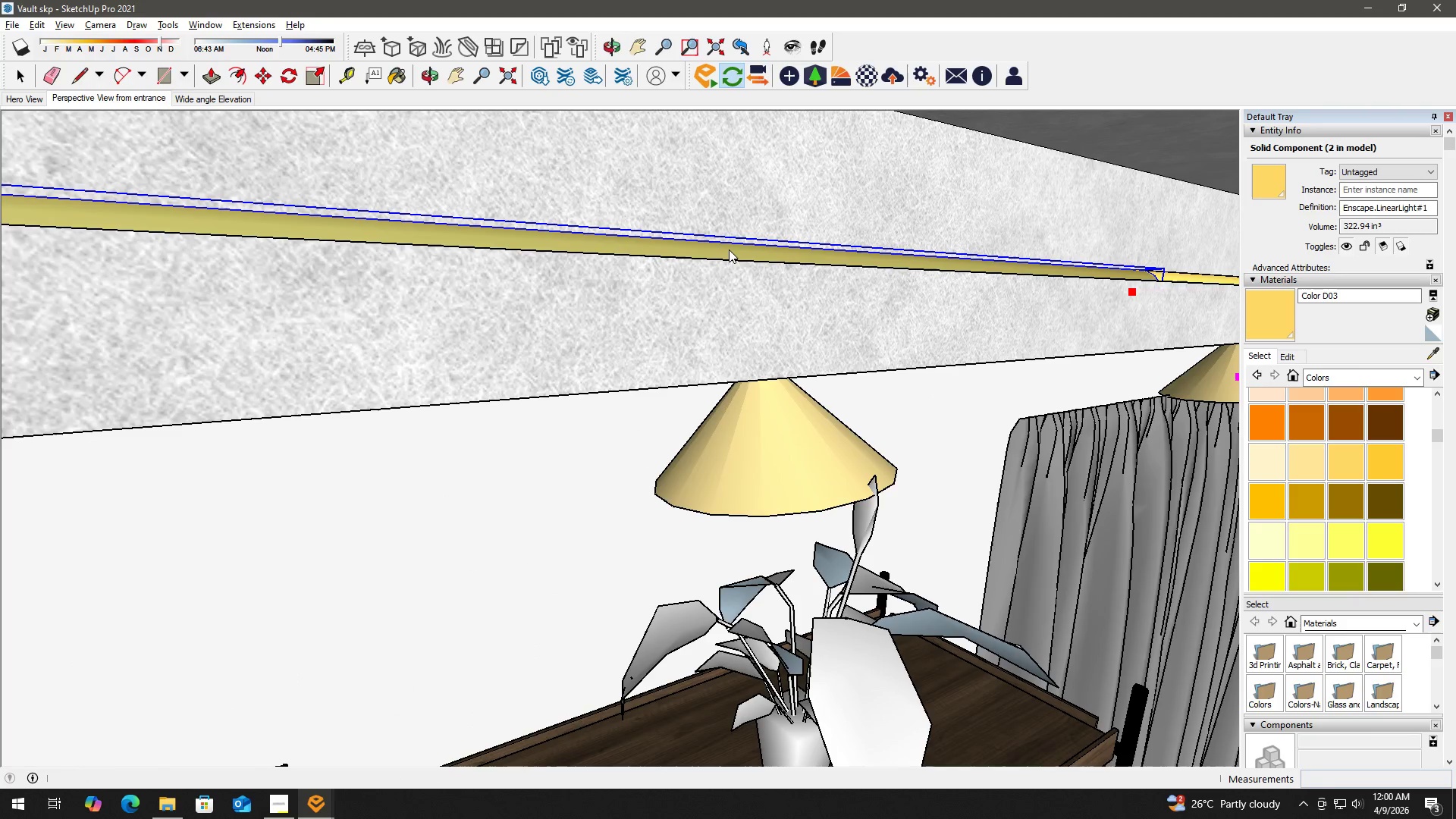 
triple_click([729, 249])
 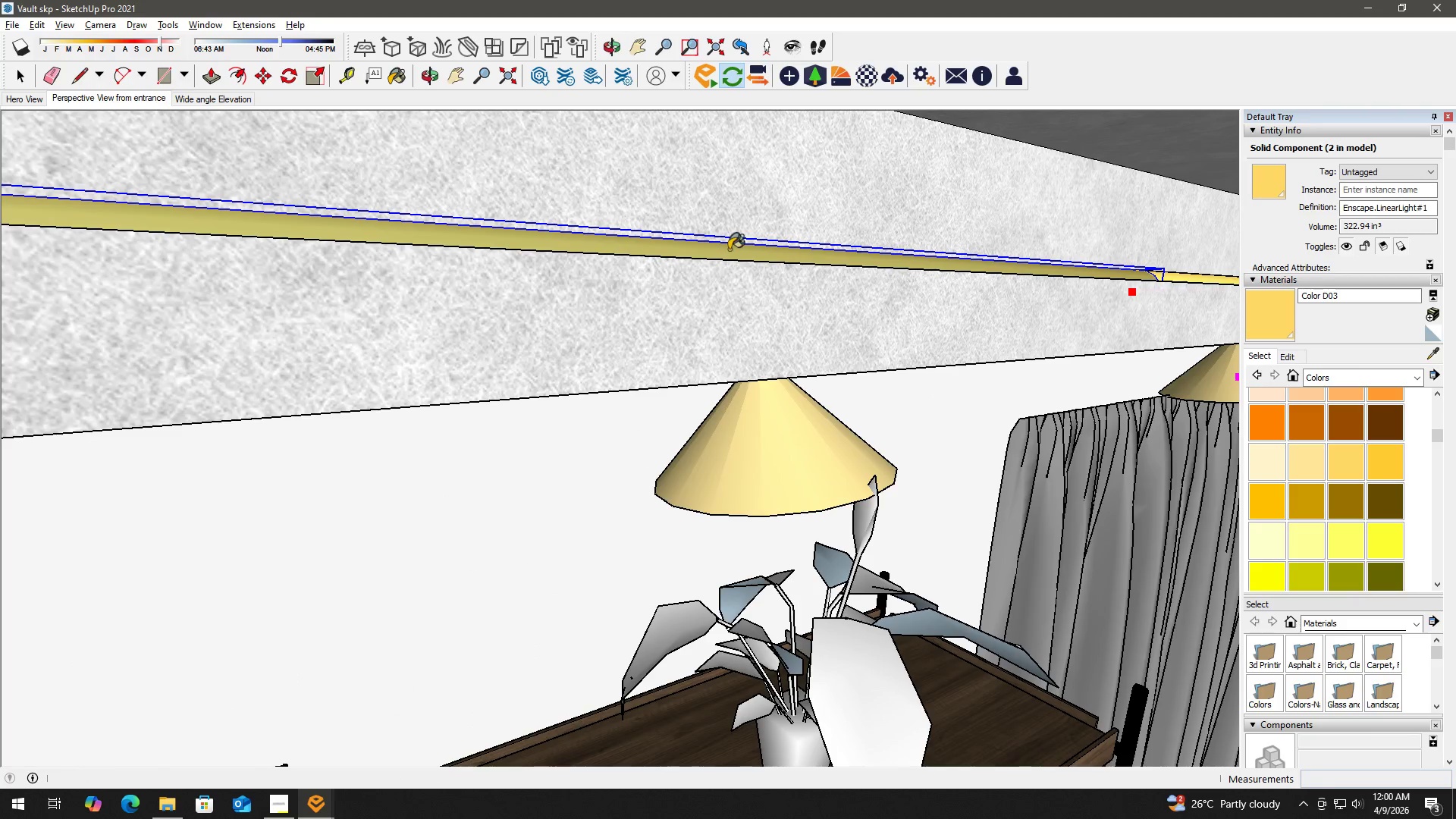 
key(B)
 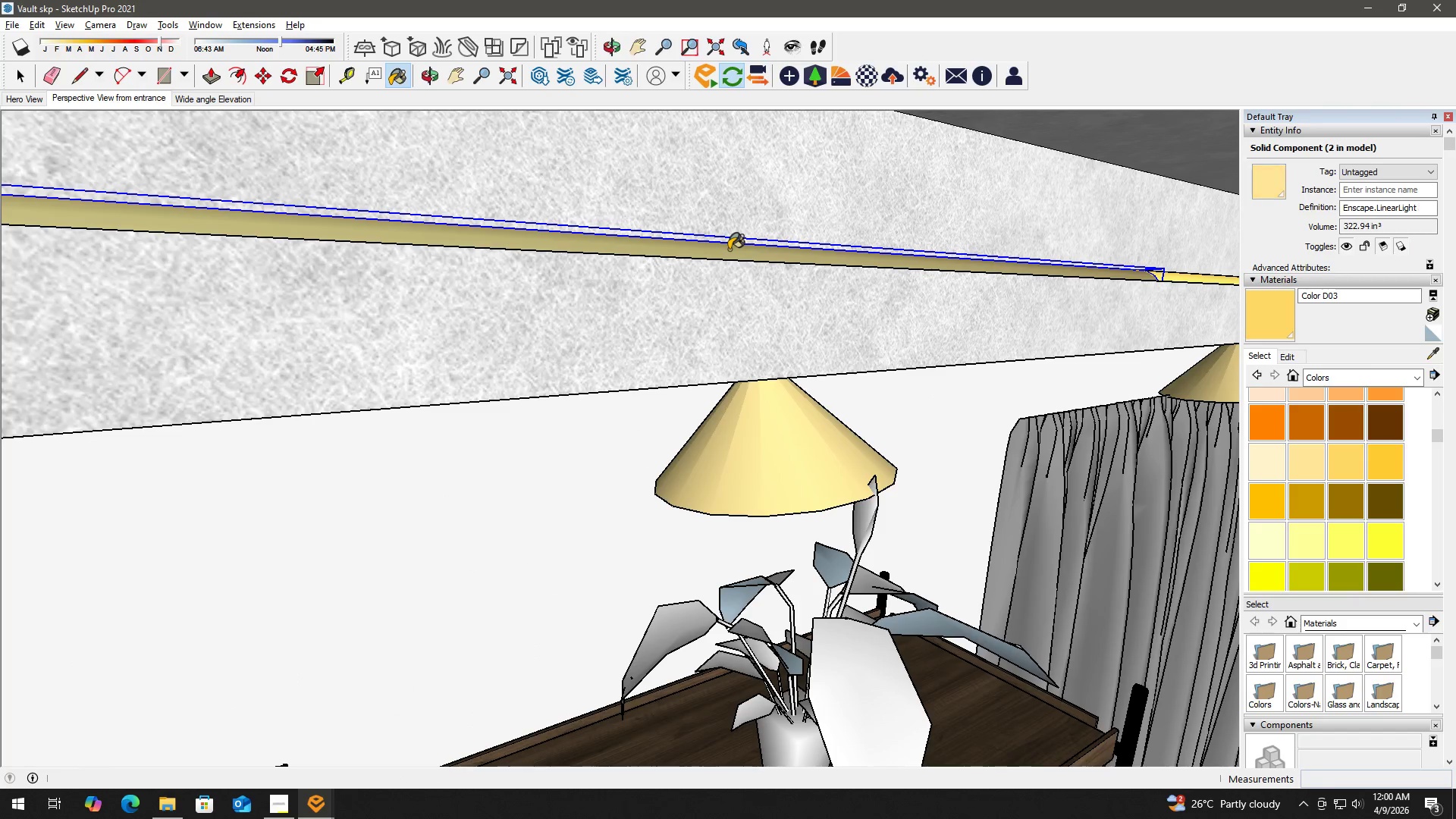 
triple_click([729, 249])
 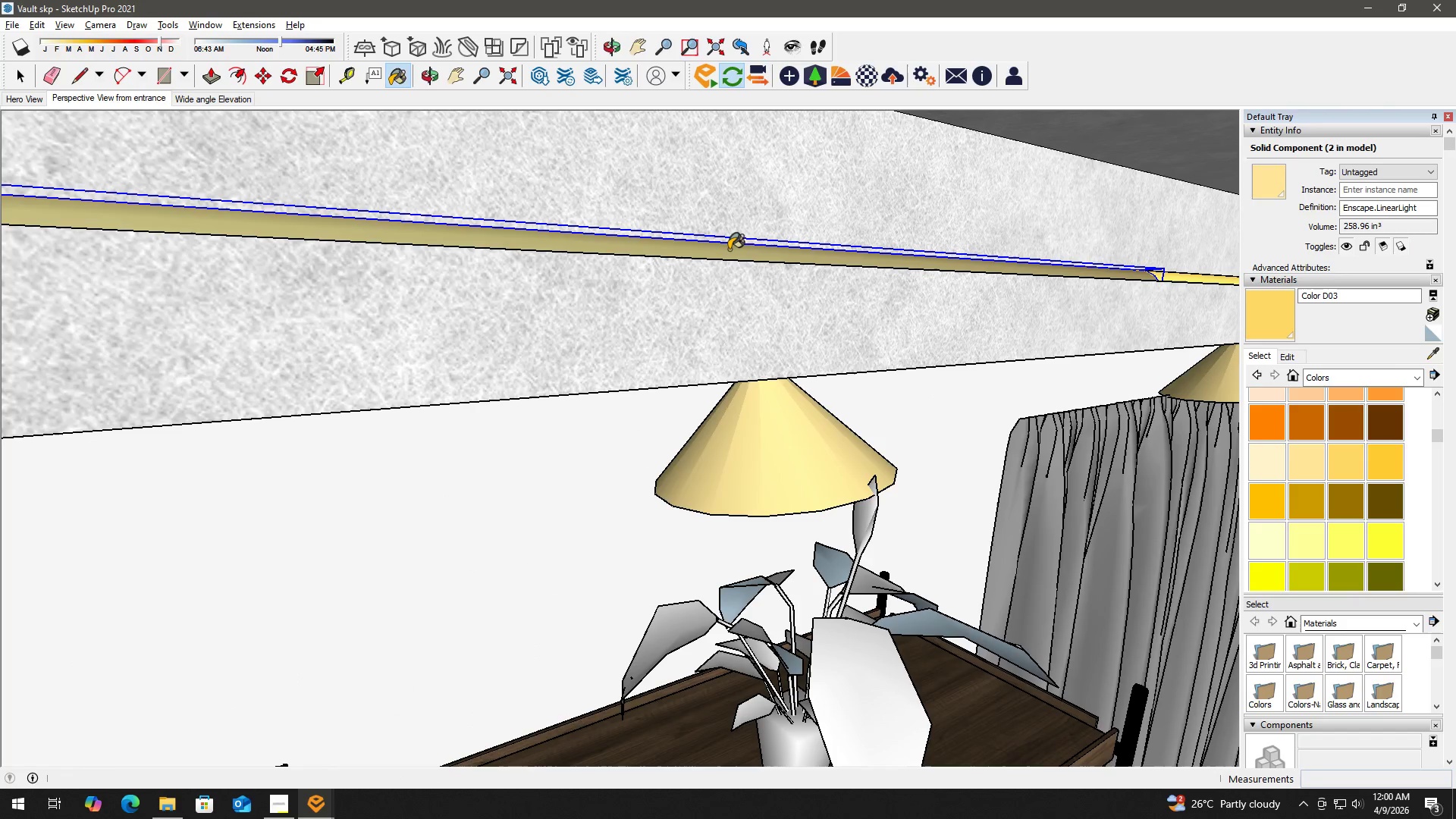 
triple_click([729, 249])
 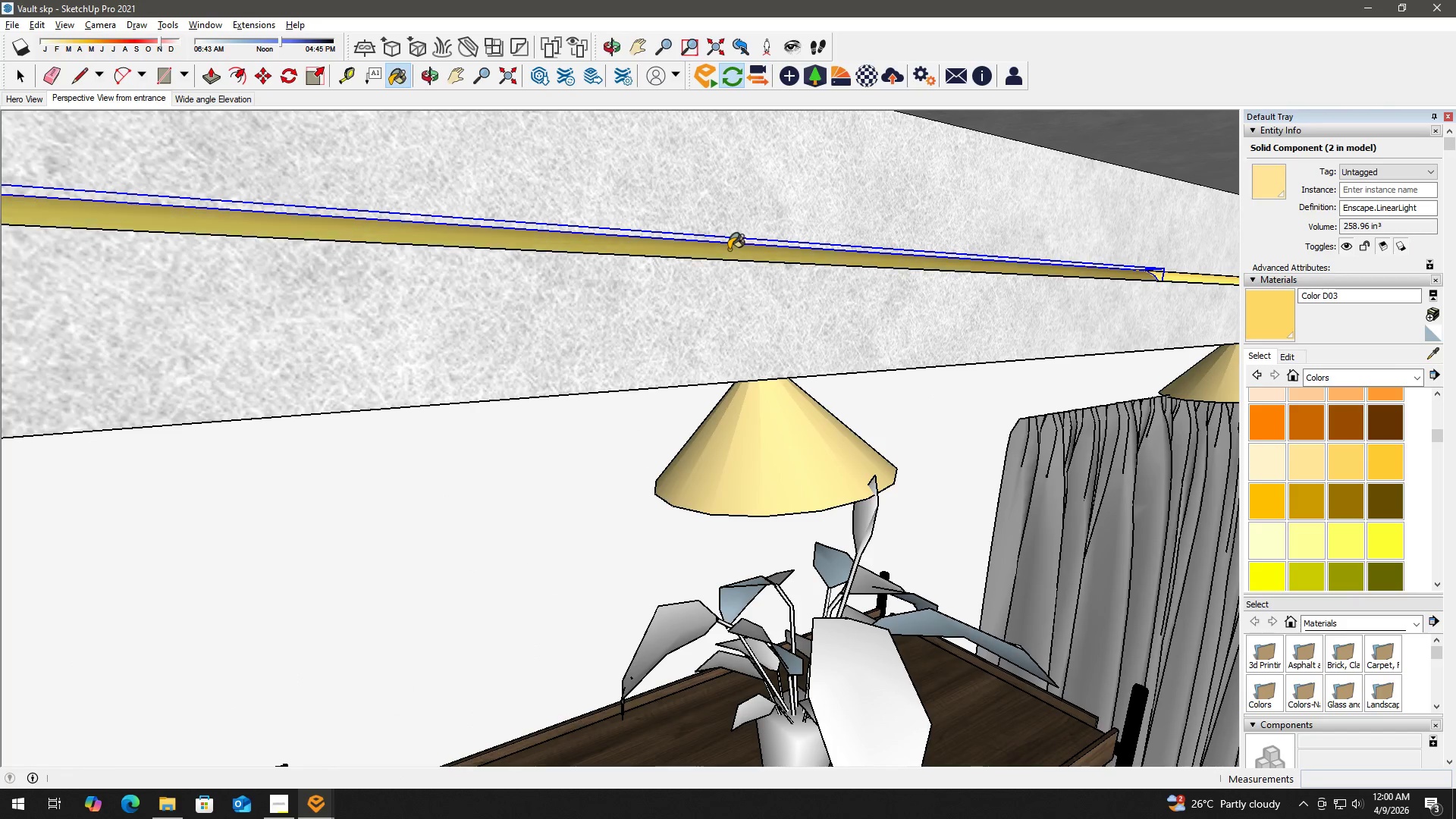 
triple_click([729, 249])
 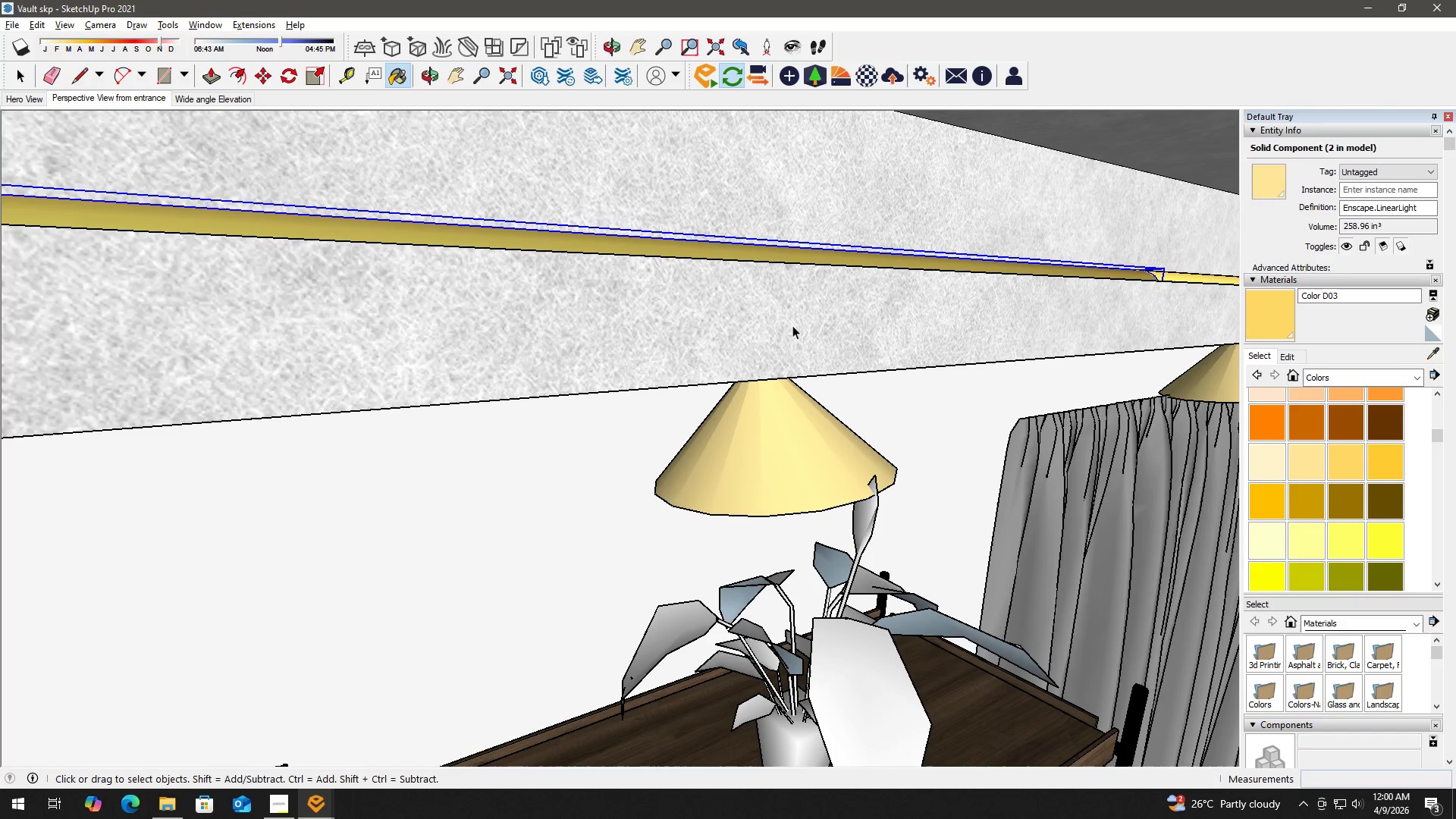 
hold_key(key=Space, duration=3.84)
 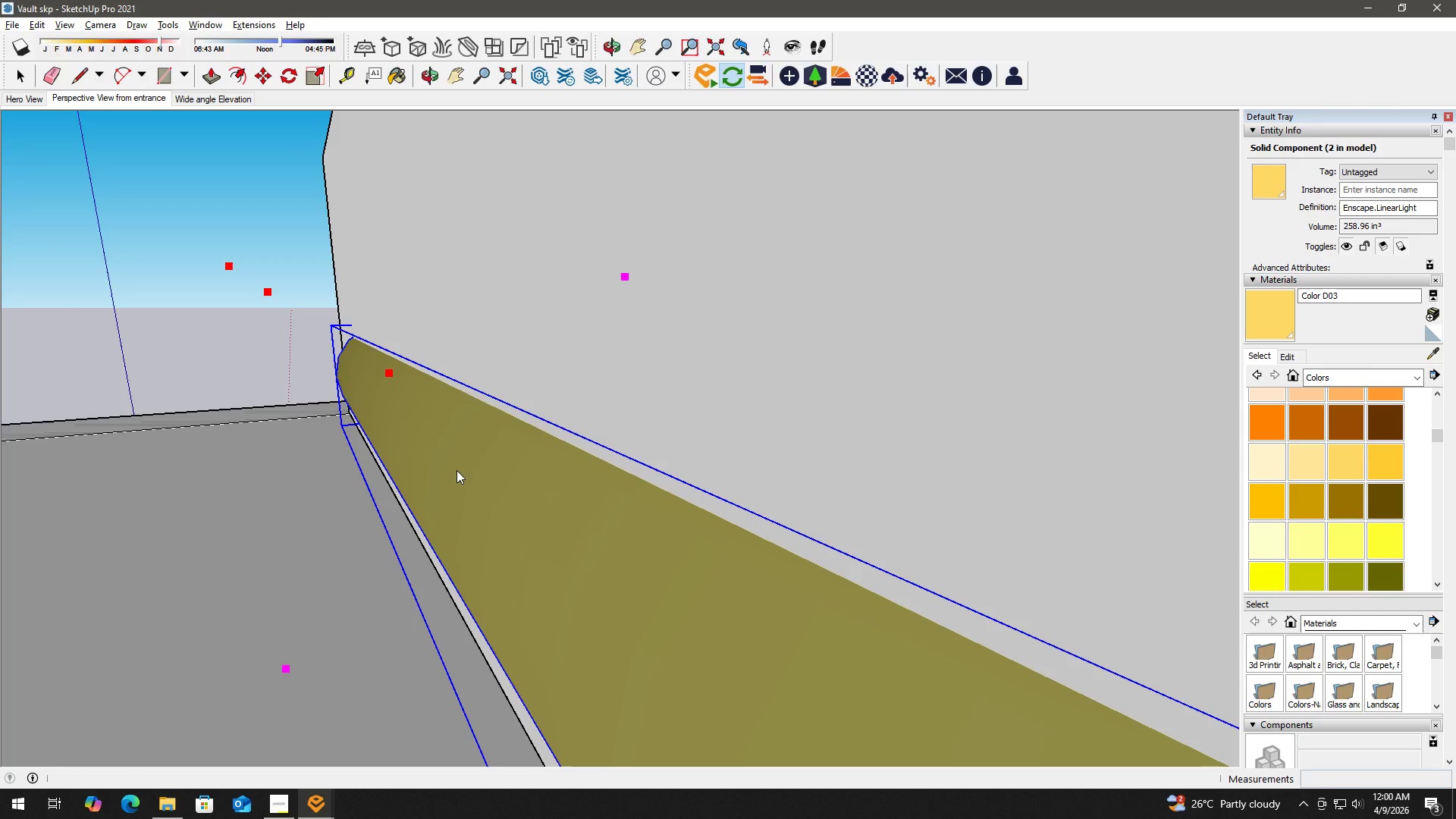 
key(H)
 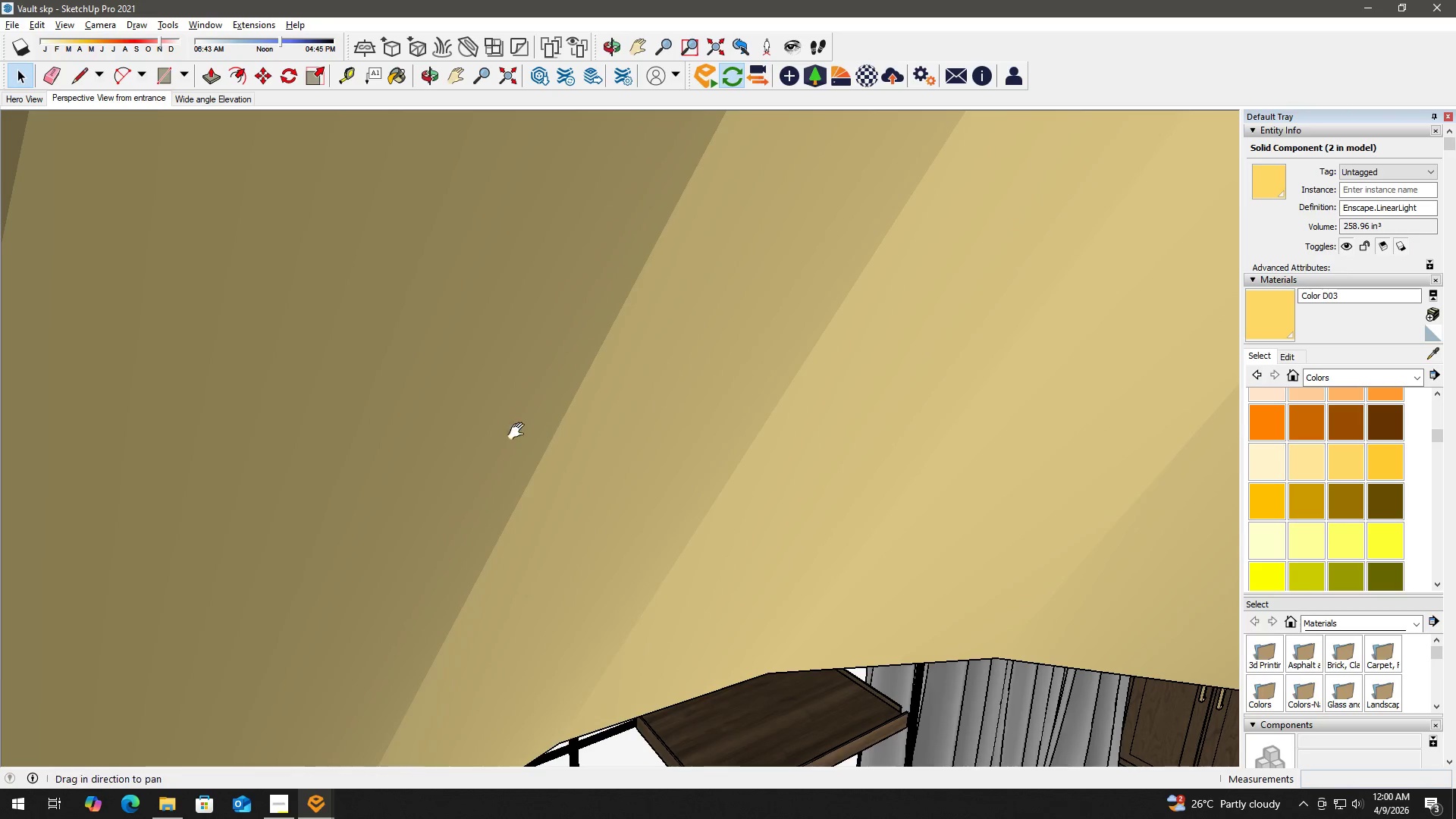 
left_click_drag(start_coordinate=[520, 431], to_coordinate=[815, 359])
 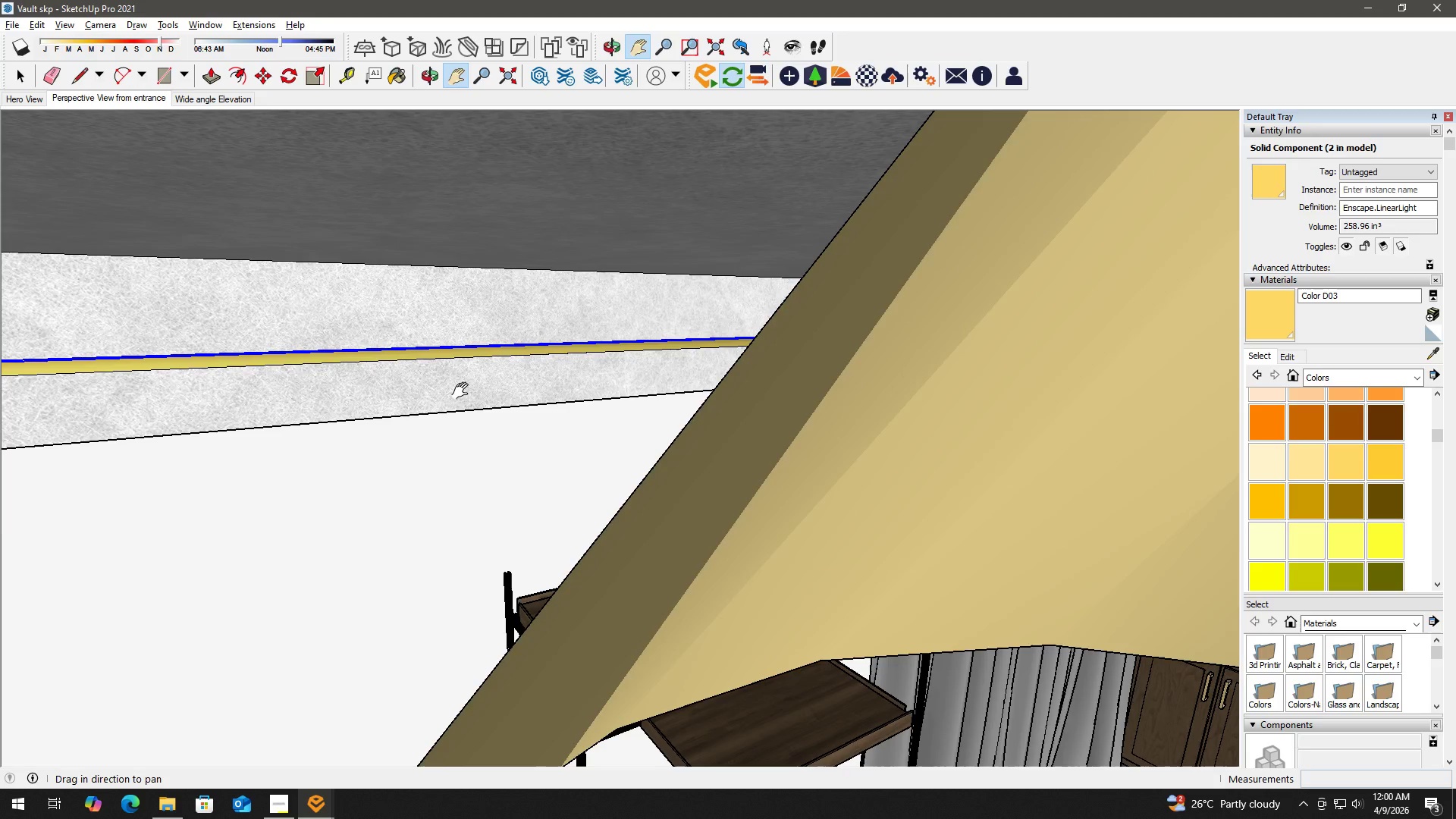 
scroll: coordinate [673, 404], scroll_direction: down, amount: 8.0
 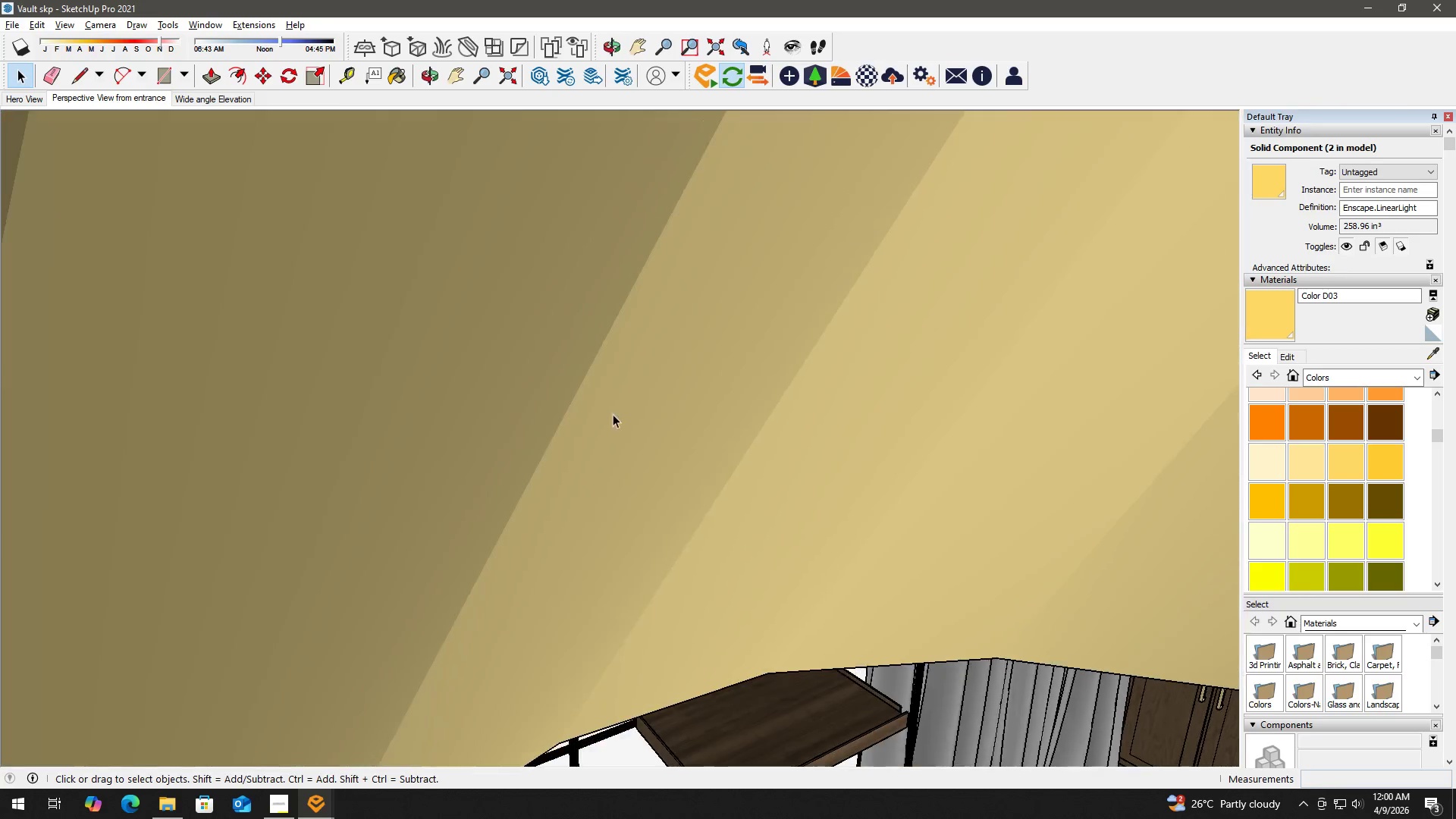 
left_click_drag(start_coordinate=[498, 391], to_coordinate=[942, 380])
 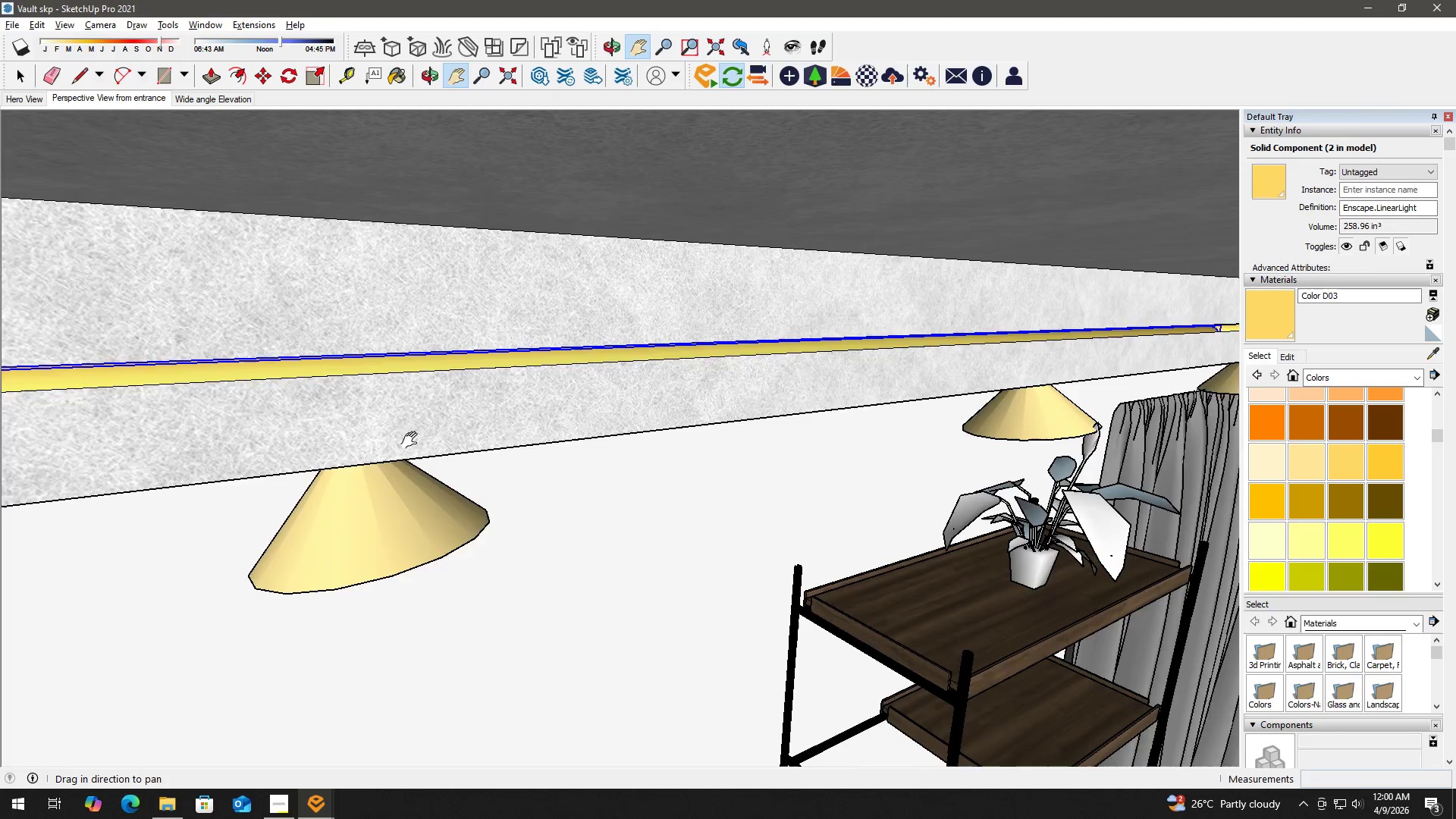 
left_click_drag(start_coordinate=[413, 441], to_coordinate=[828, 424])
 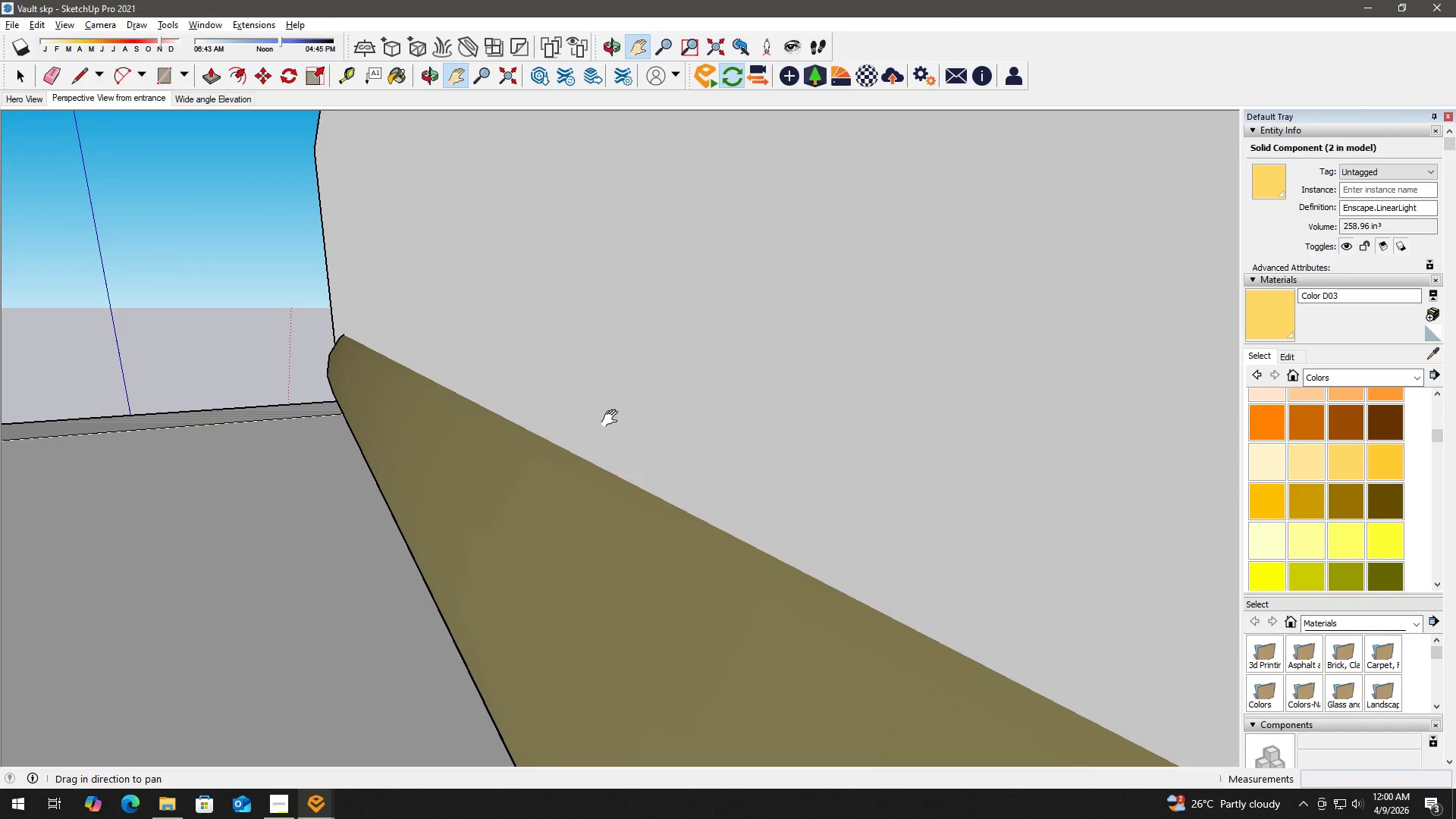 
scroll: coordinate [601, 419], scroll_direction: down, amount: 2.0
 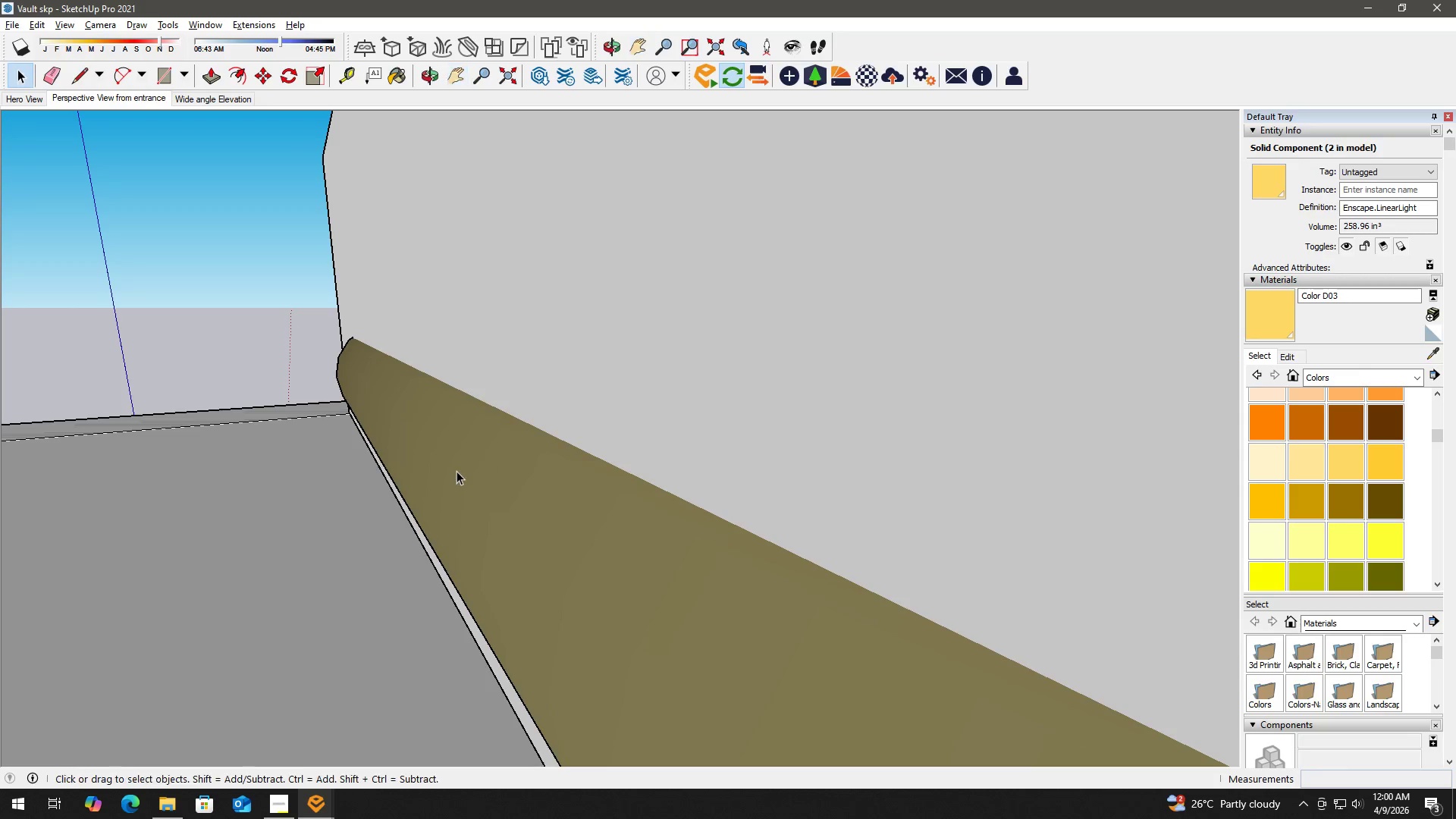 
double_click([457, 471])
 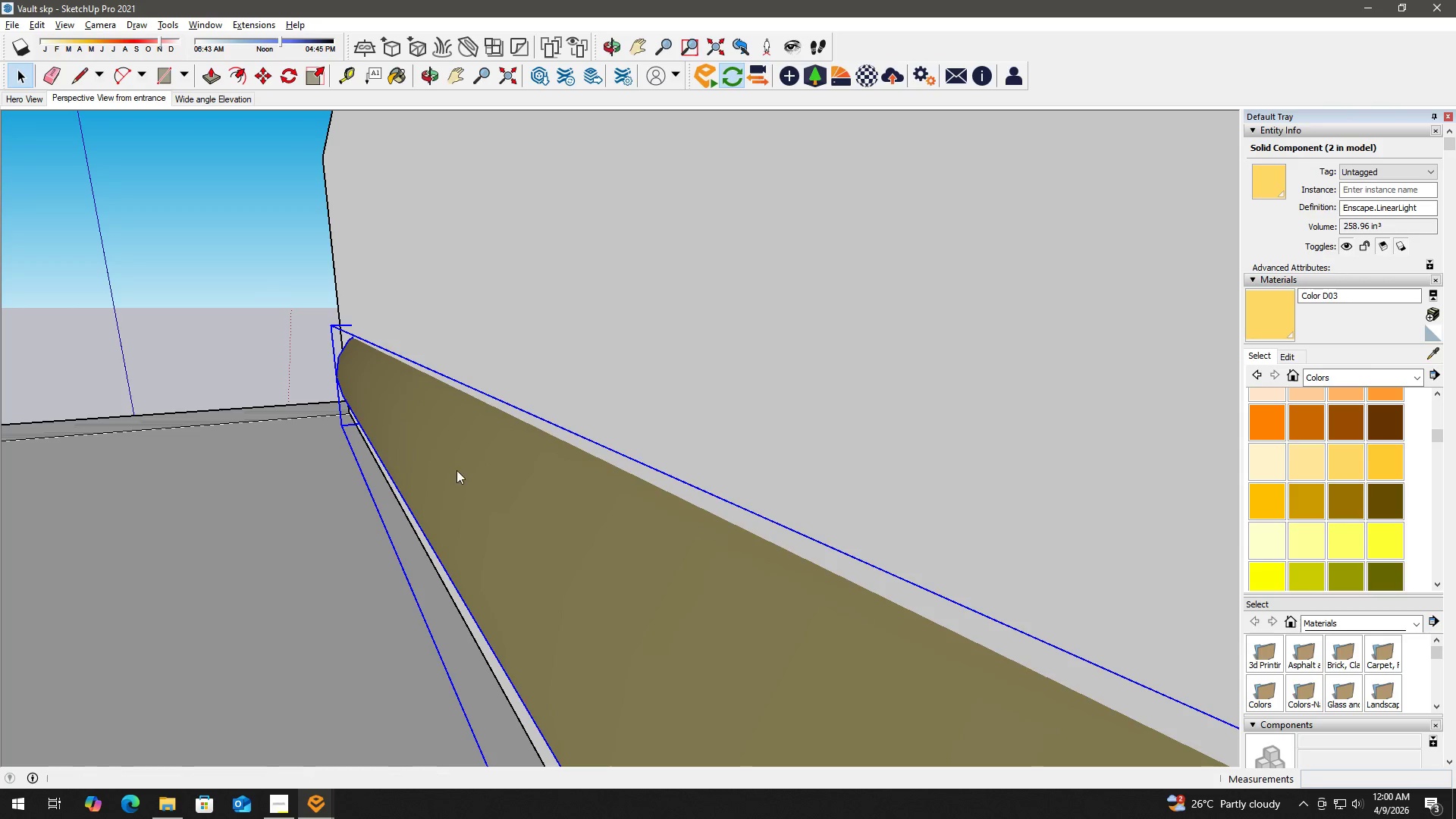 
triple_click([457, 470])
 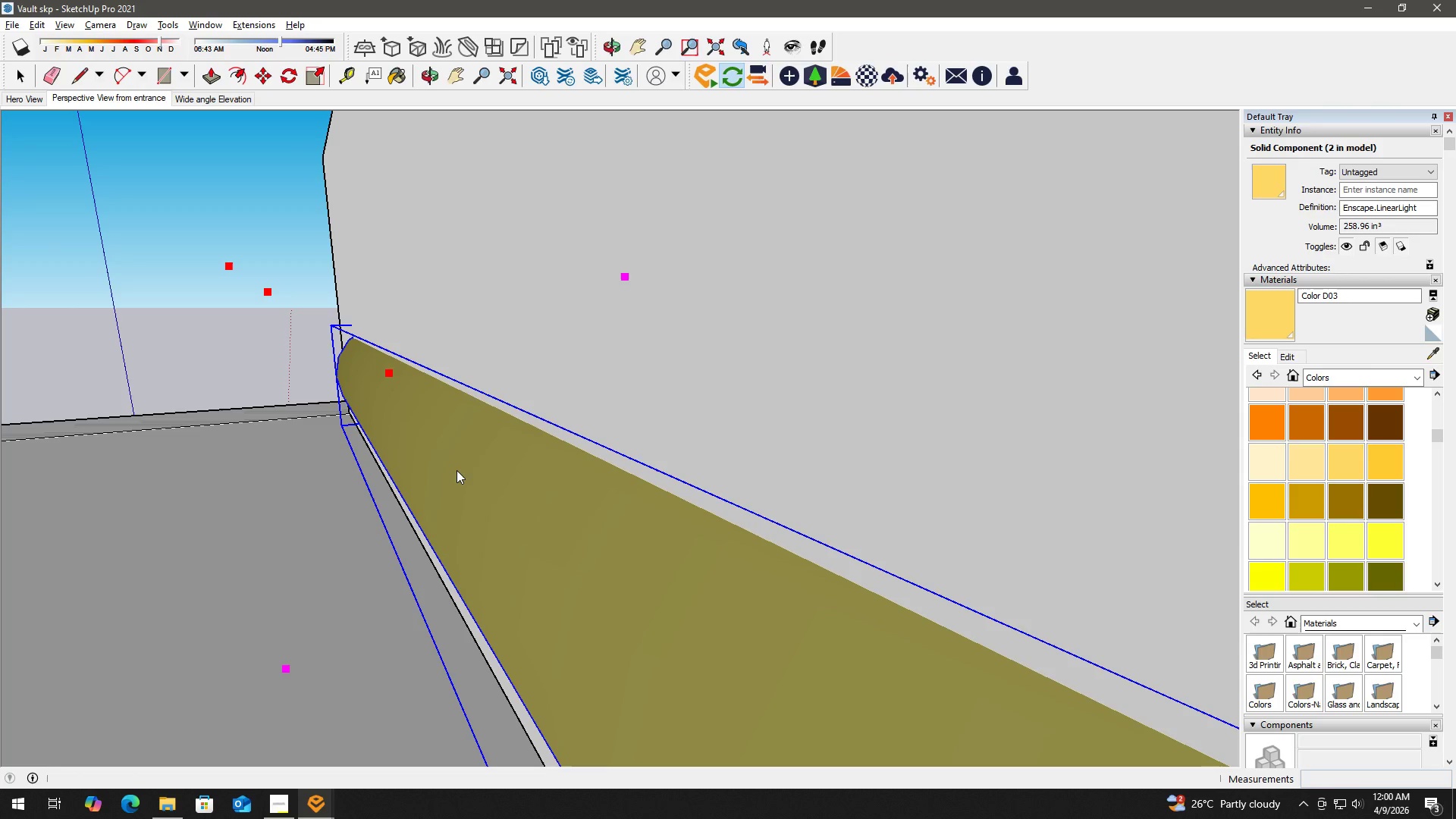 
triple_click([457, 470])
 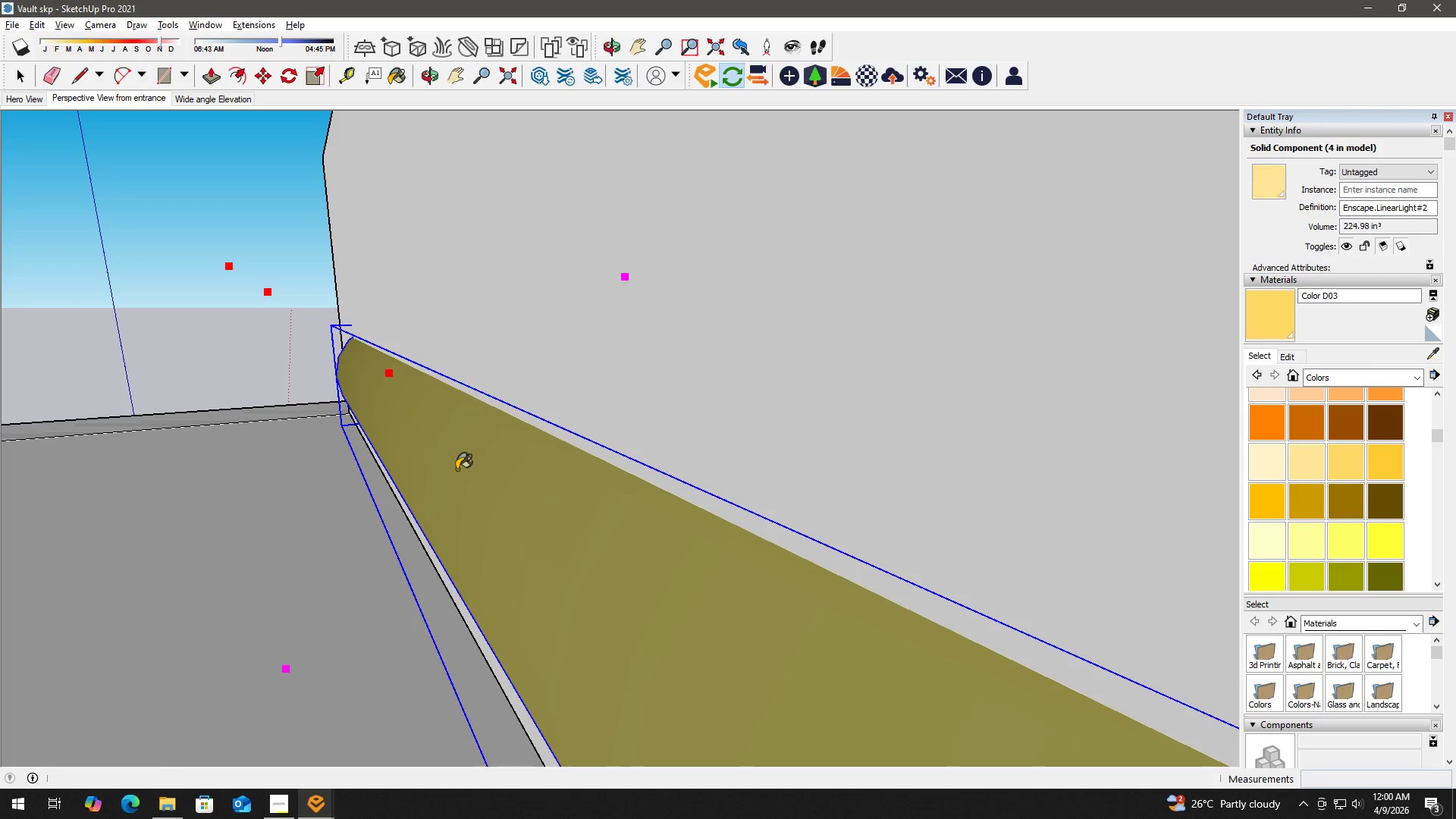 
key(B)
 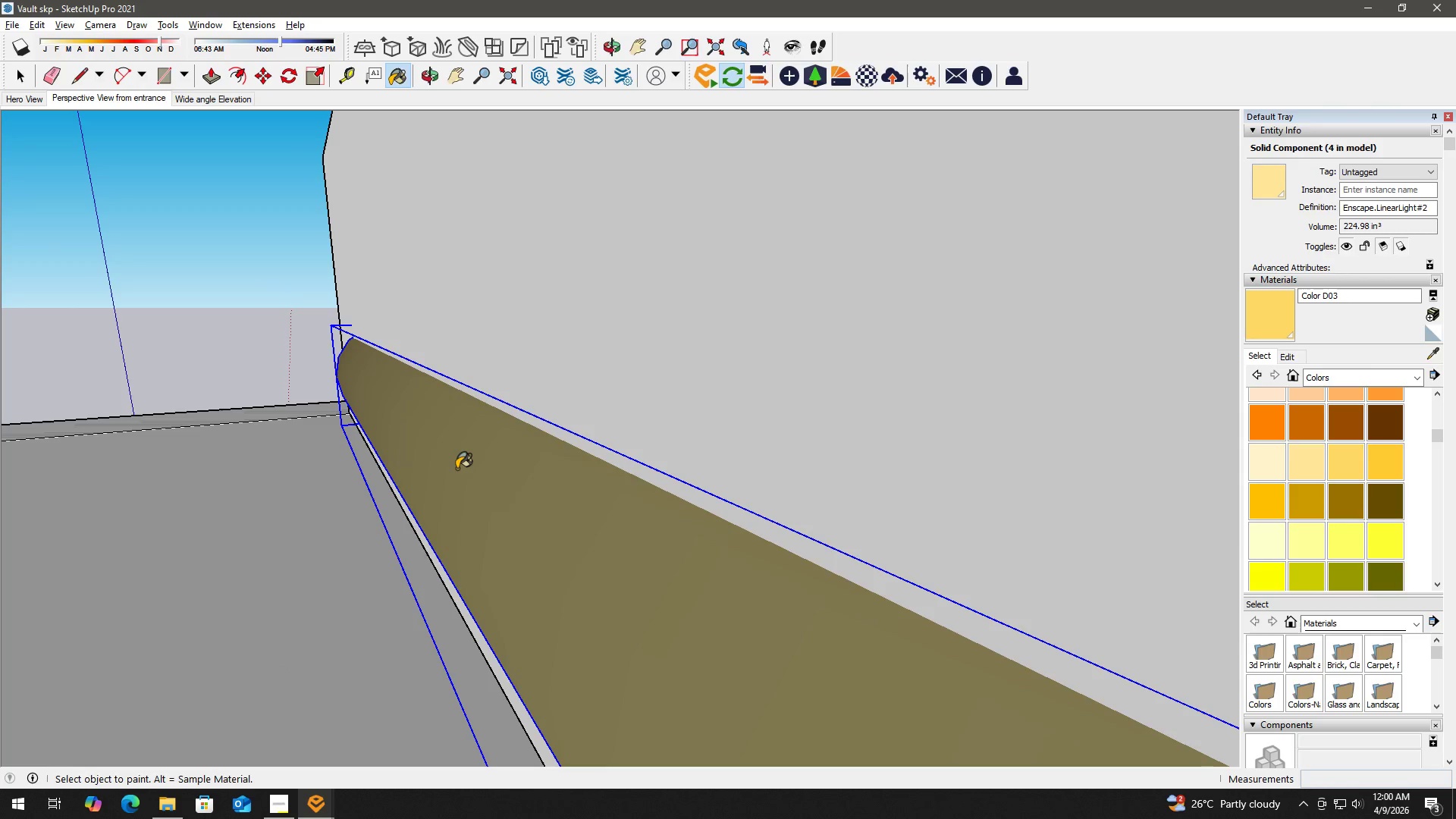 
triple_click([457, 469])
 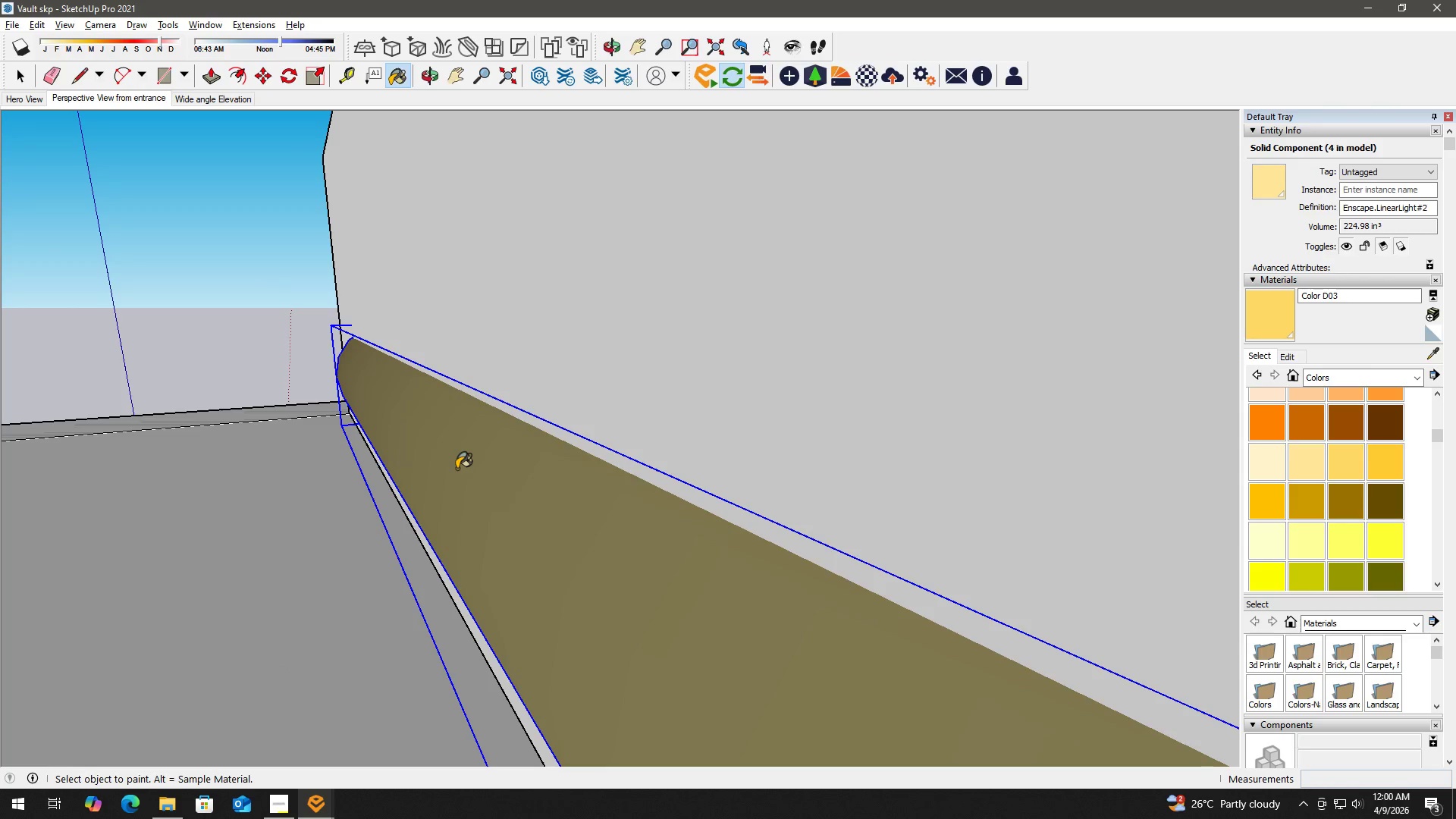 
triple_click([457, 469])
 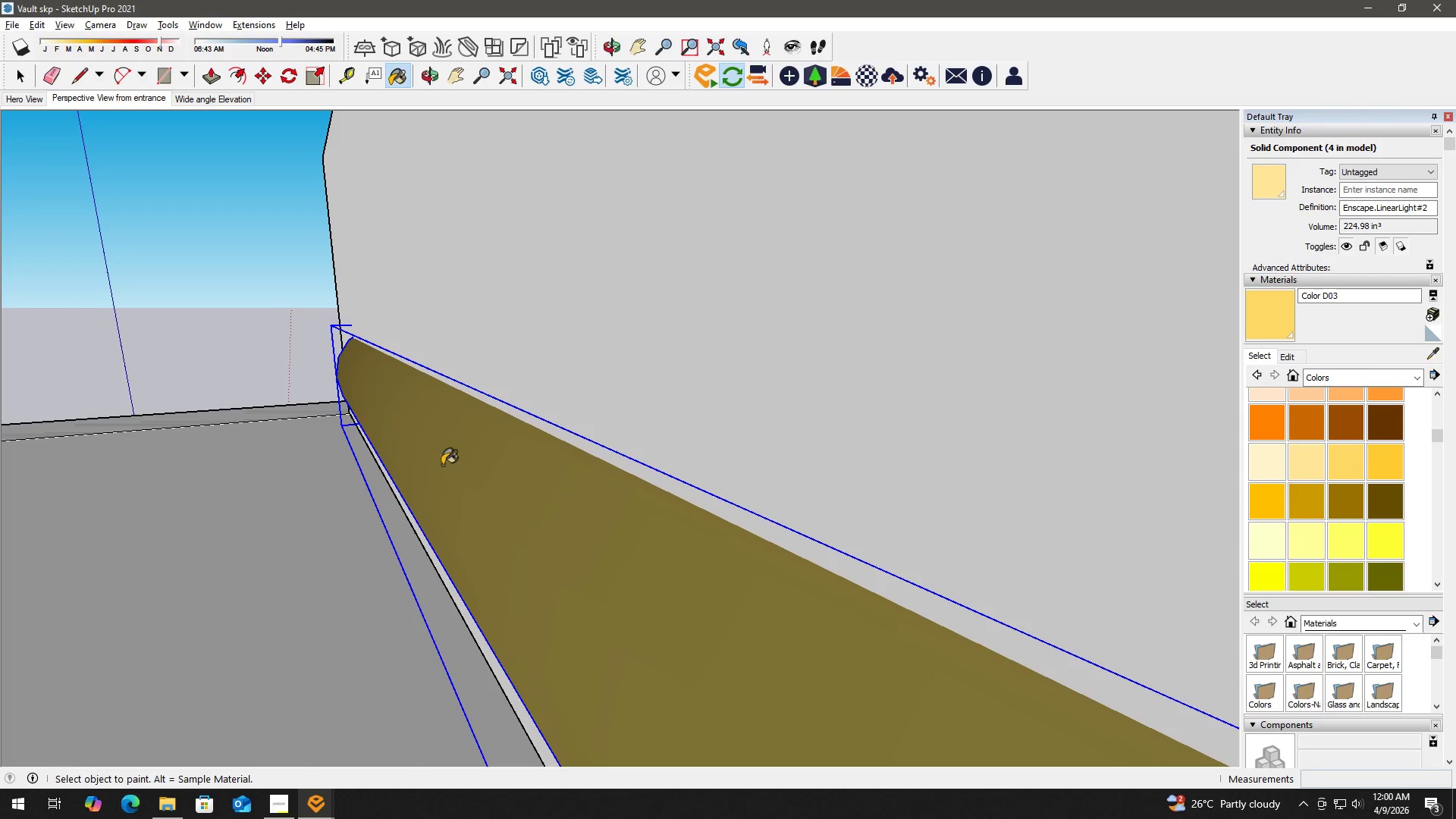 
key(Space)
 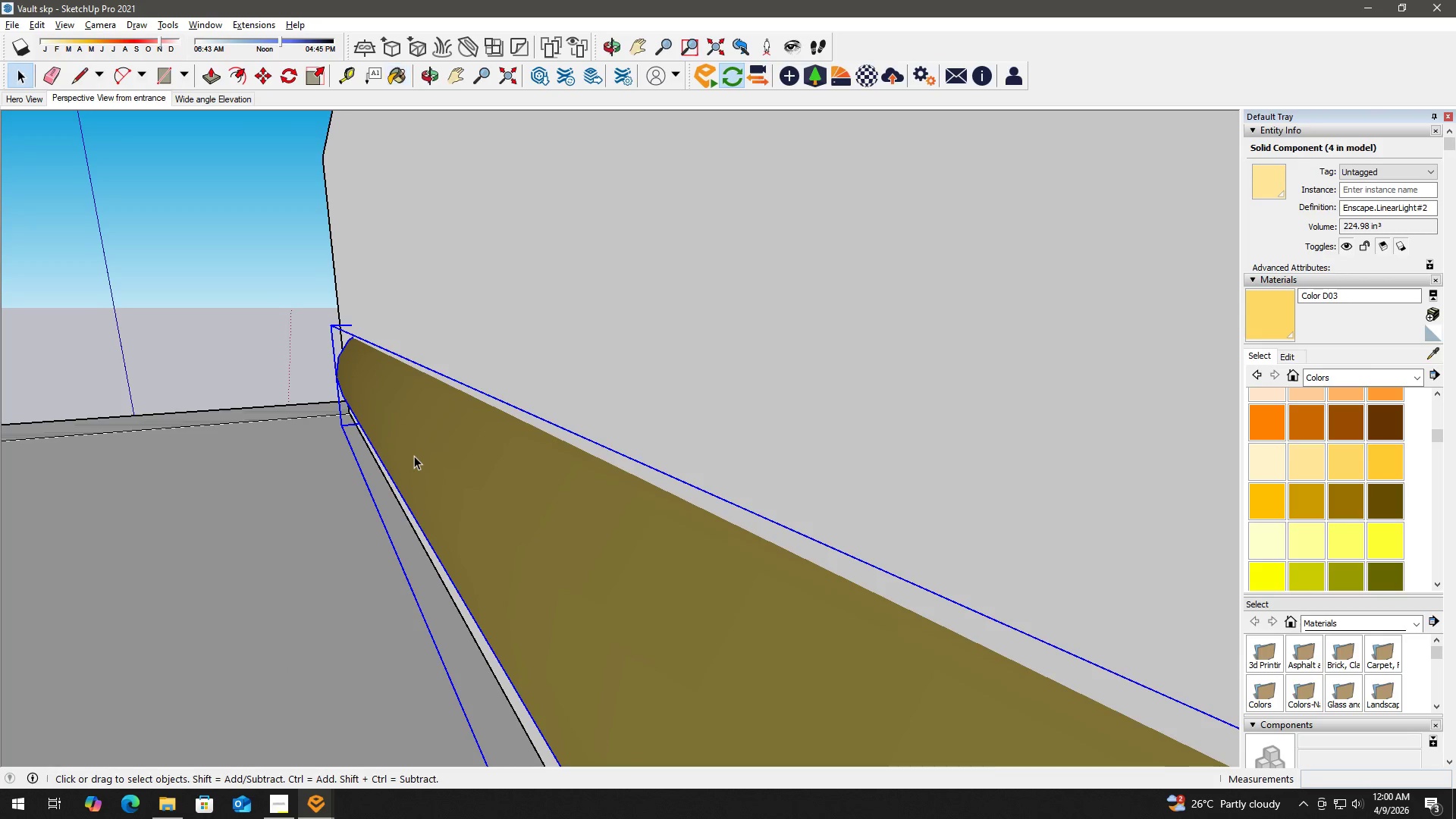 
scroll: coordinate [407, 454], scroll_direction: down, amount: 4.0
 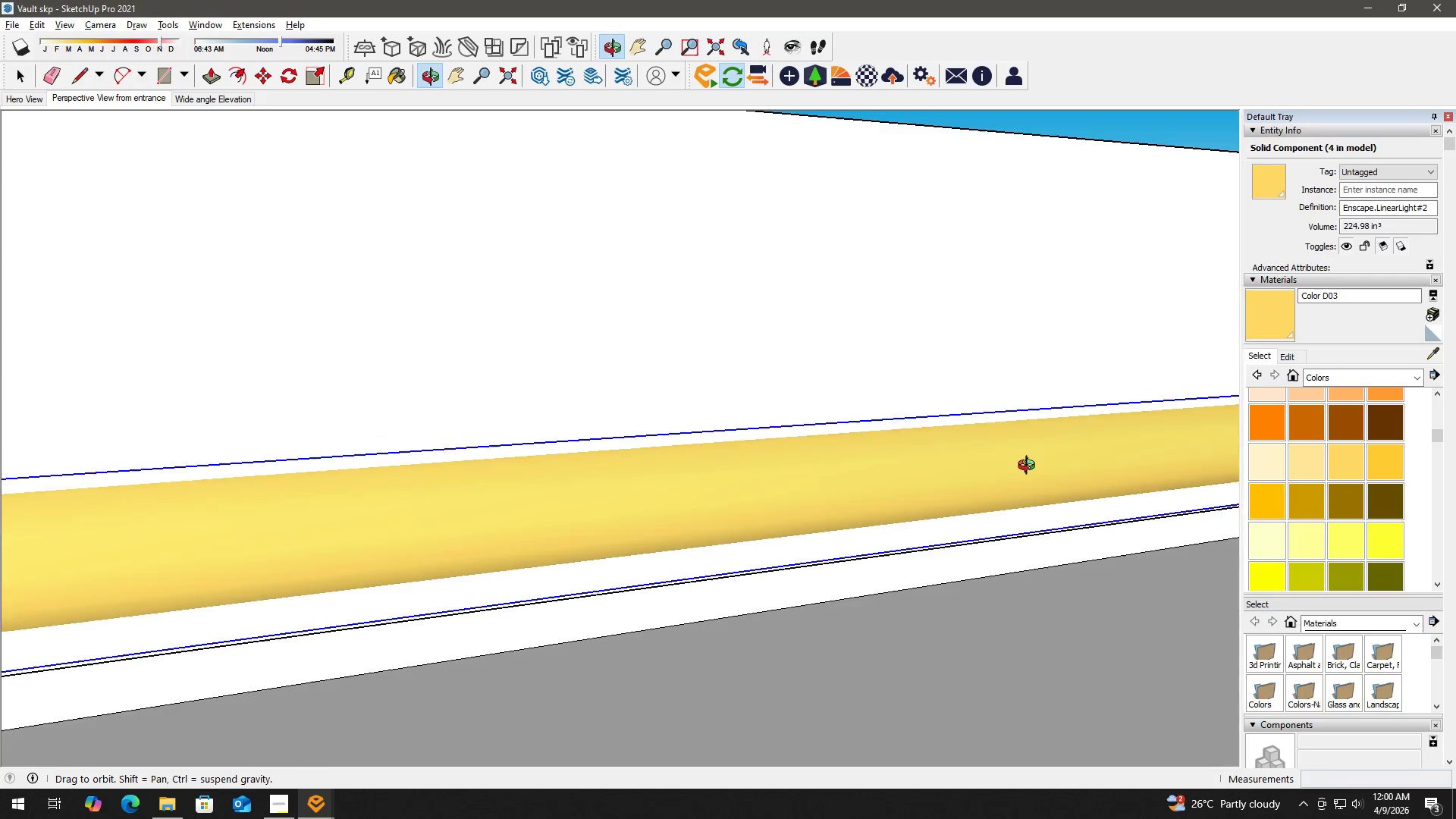 
key(H)
 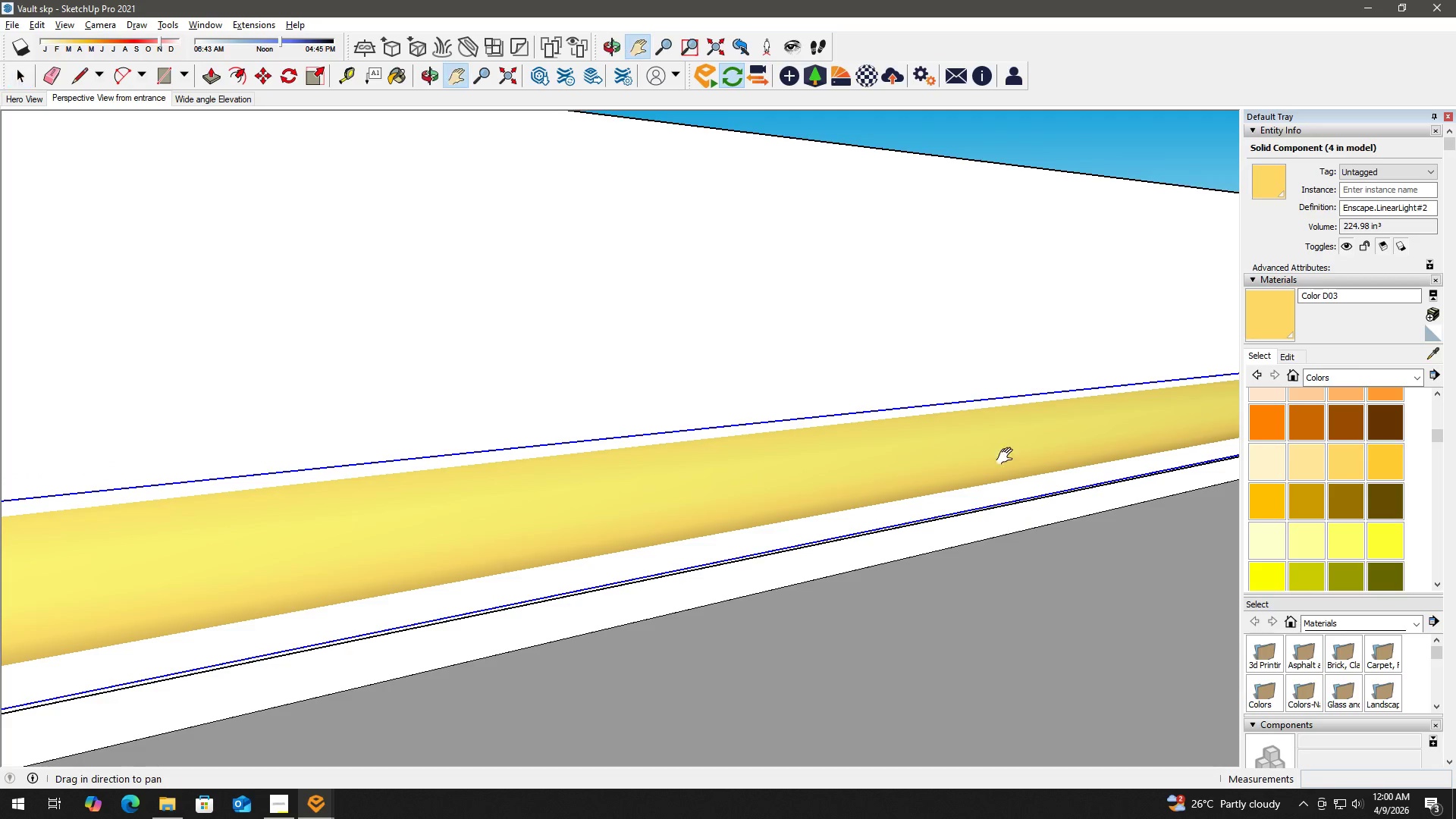 
left_click_drag(start_coordinate=[1000, 454], to_coordinate=[126, 500])
 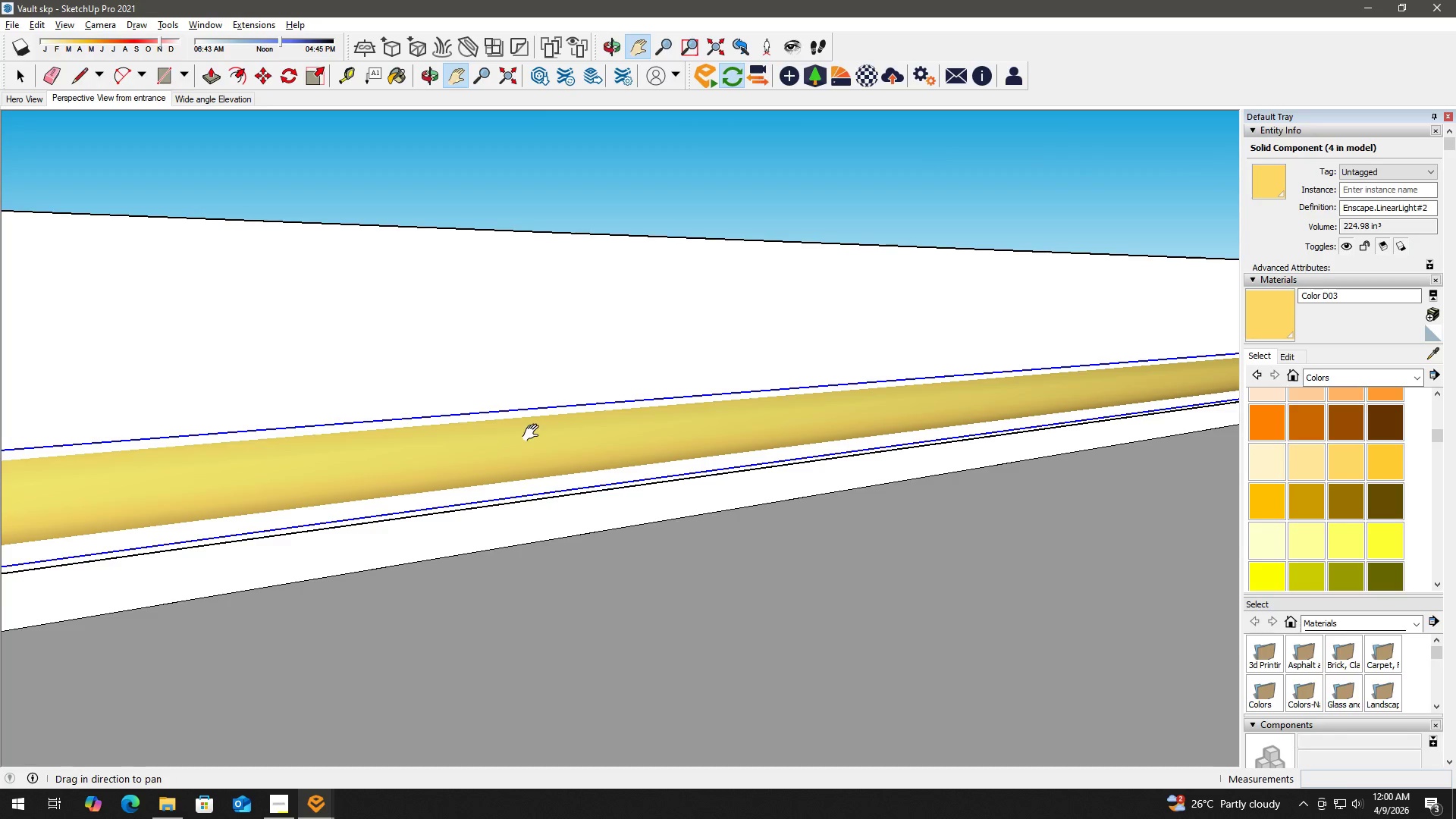 
left_click_drag(start_coordinate=[605, 430], to_coordinate=[81, 479])
 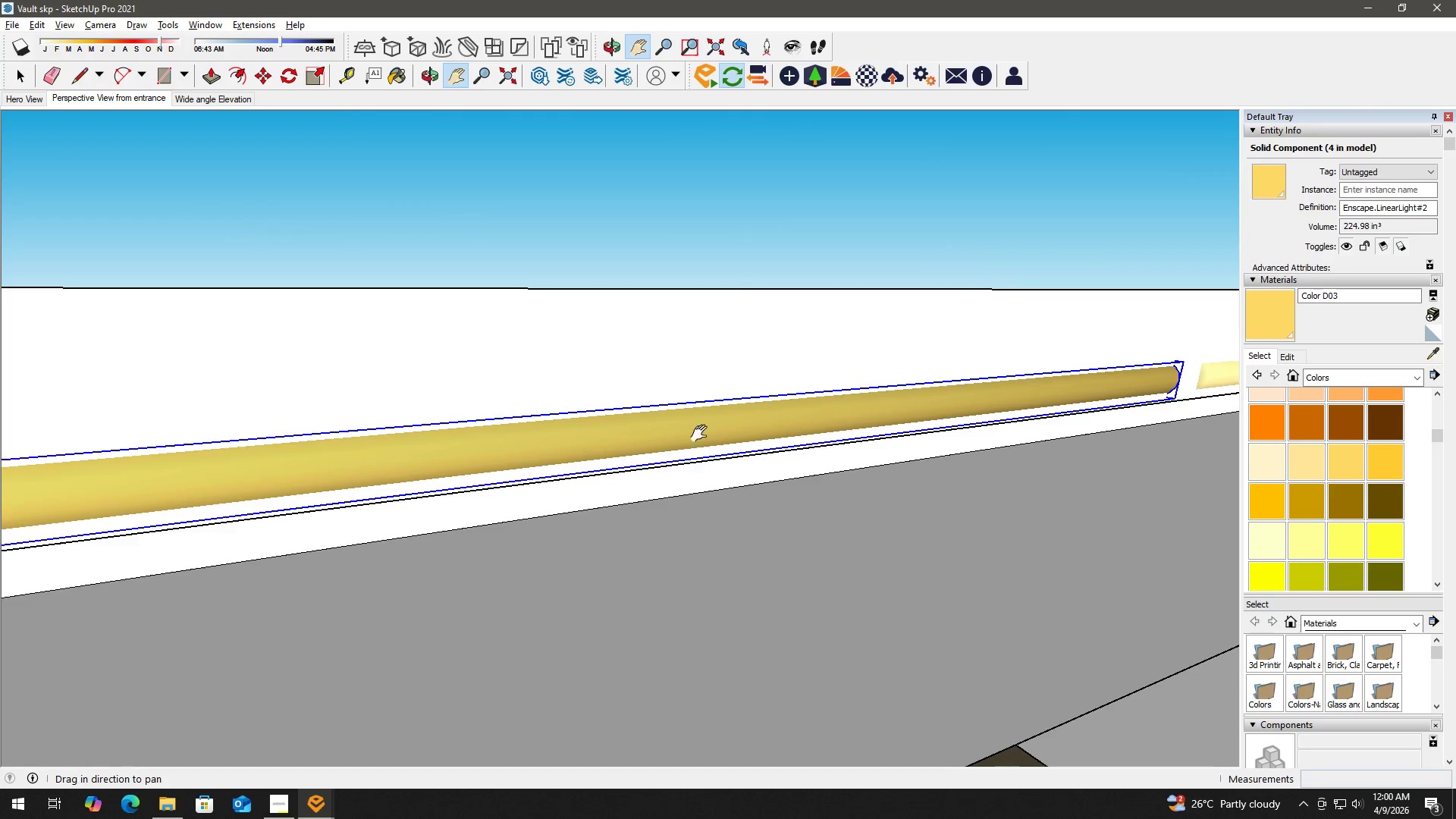 
left_click_drag(start_coordinate=[701, 434], to_coordinate=[220, 483])
 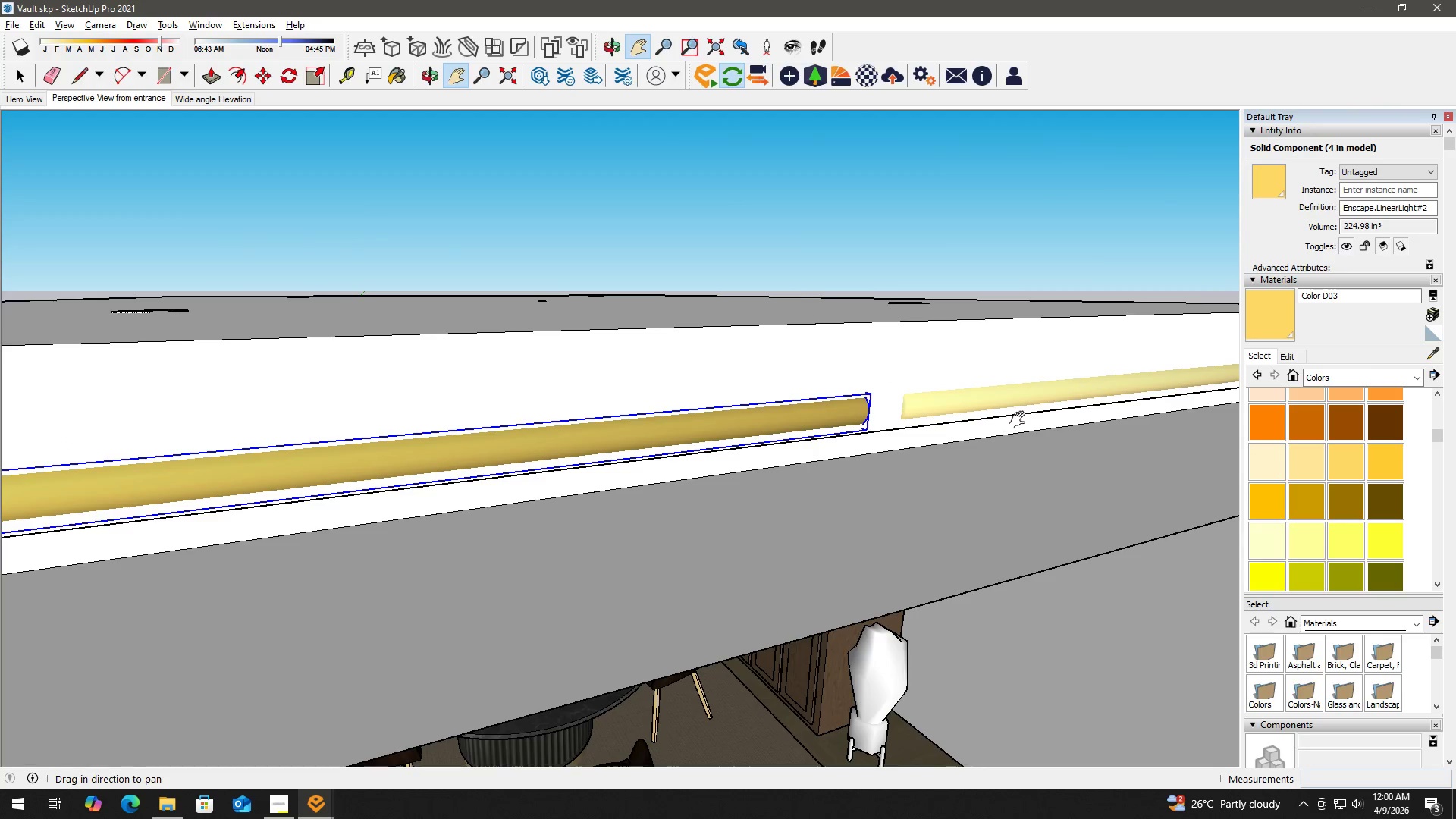 
key(Space)
 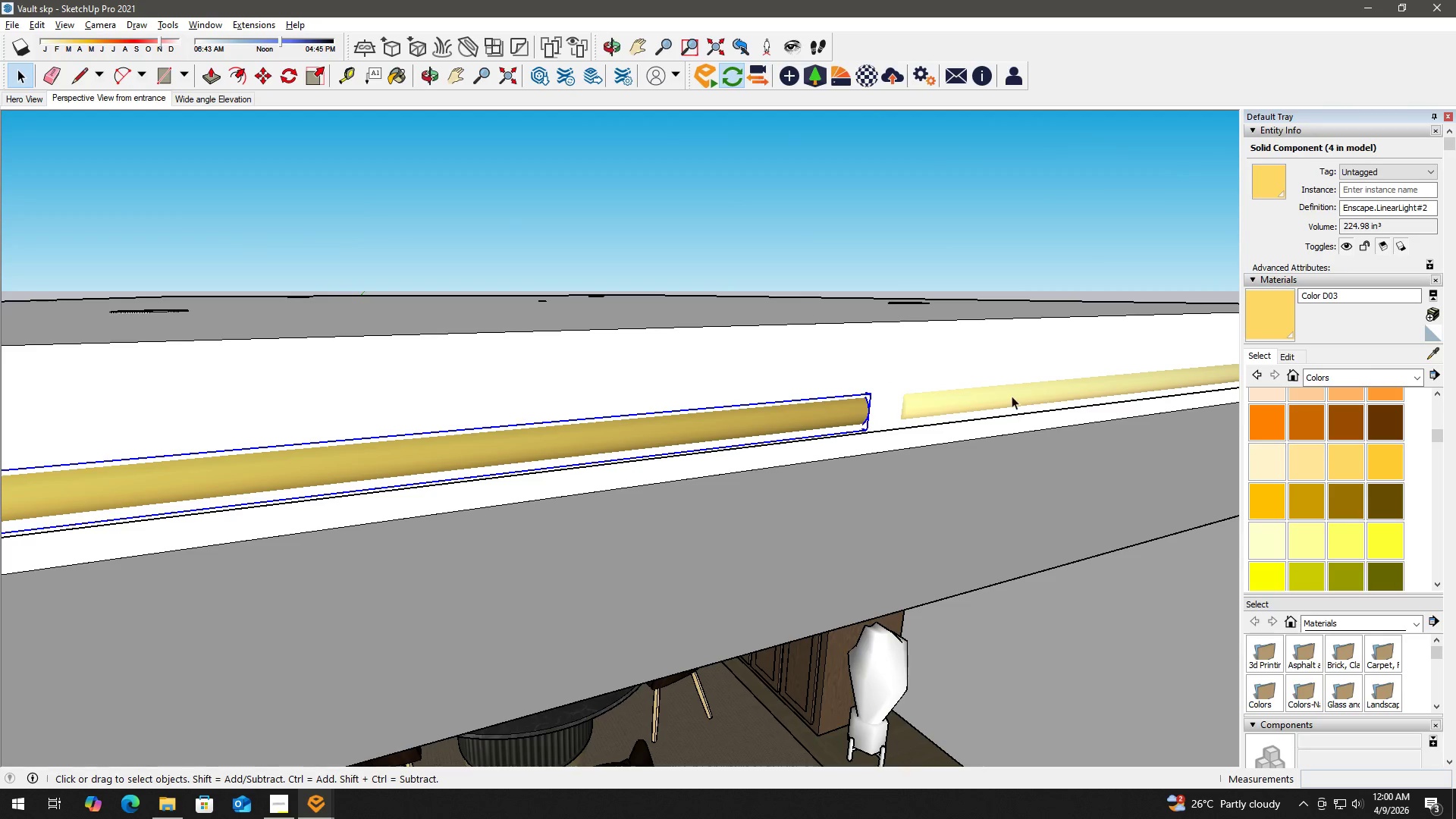 
double_click([1012, 395])
 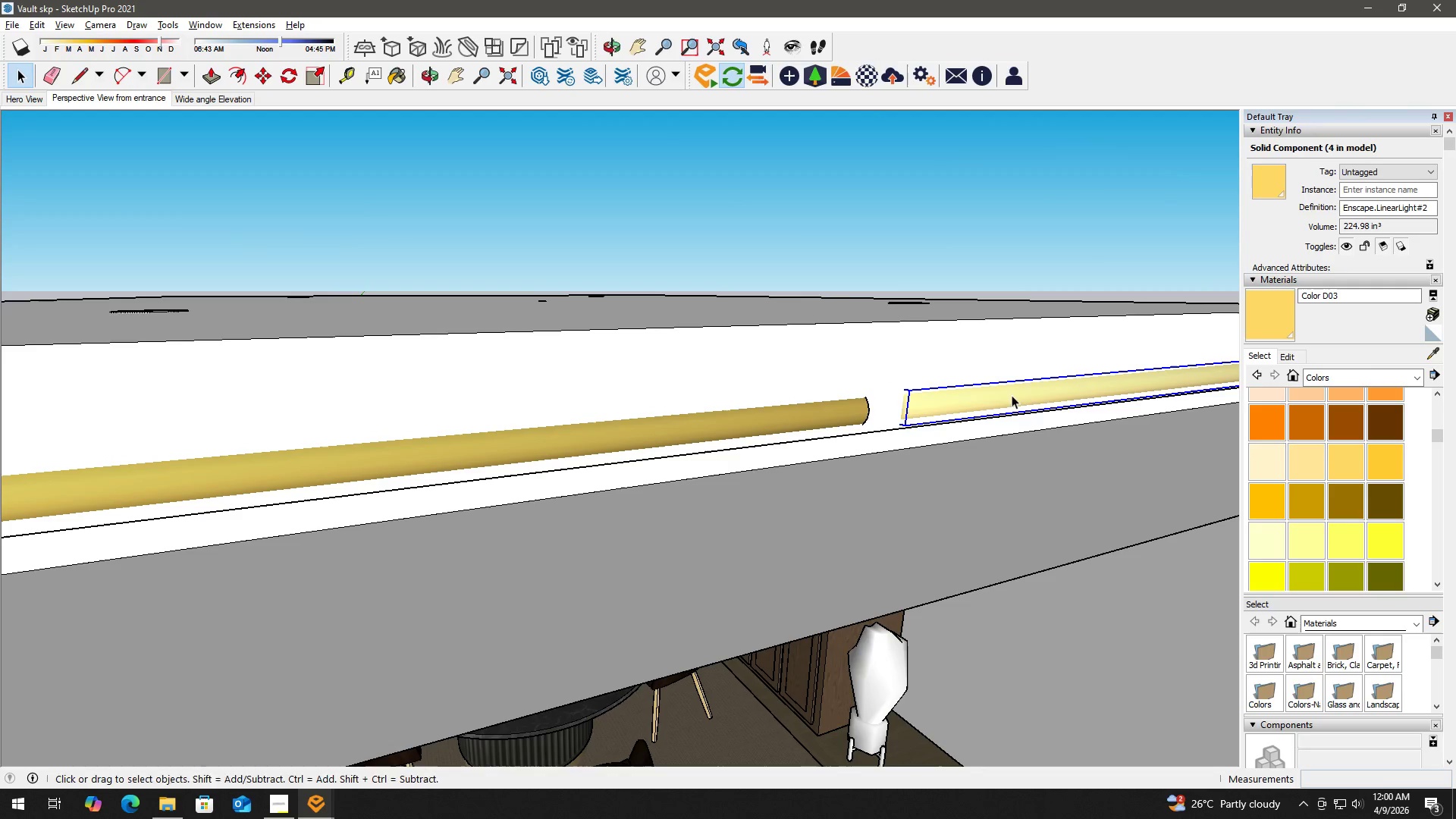 
triple_click([1012, 395])
 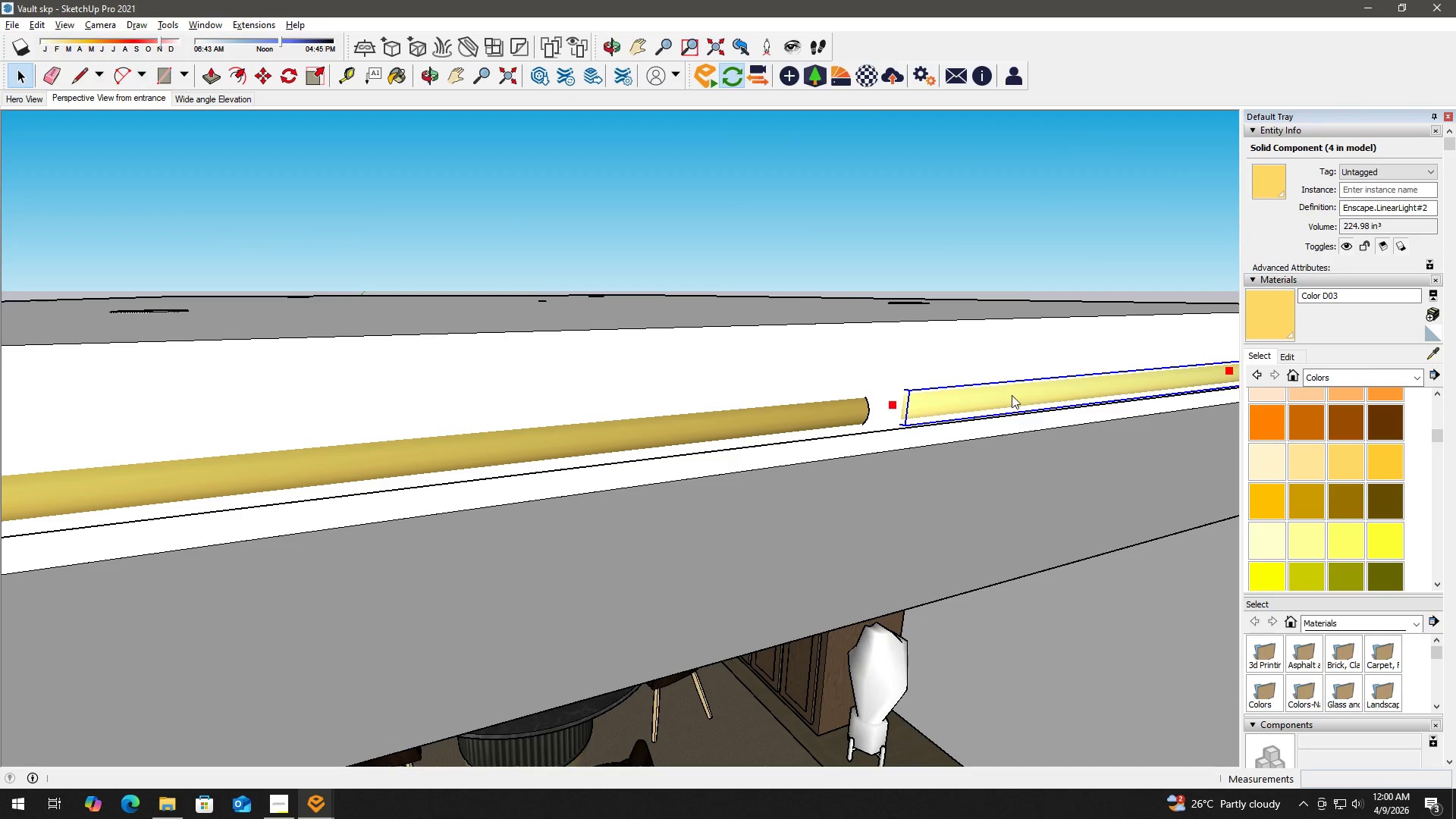 
triple_click([1012, 395])
 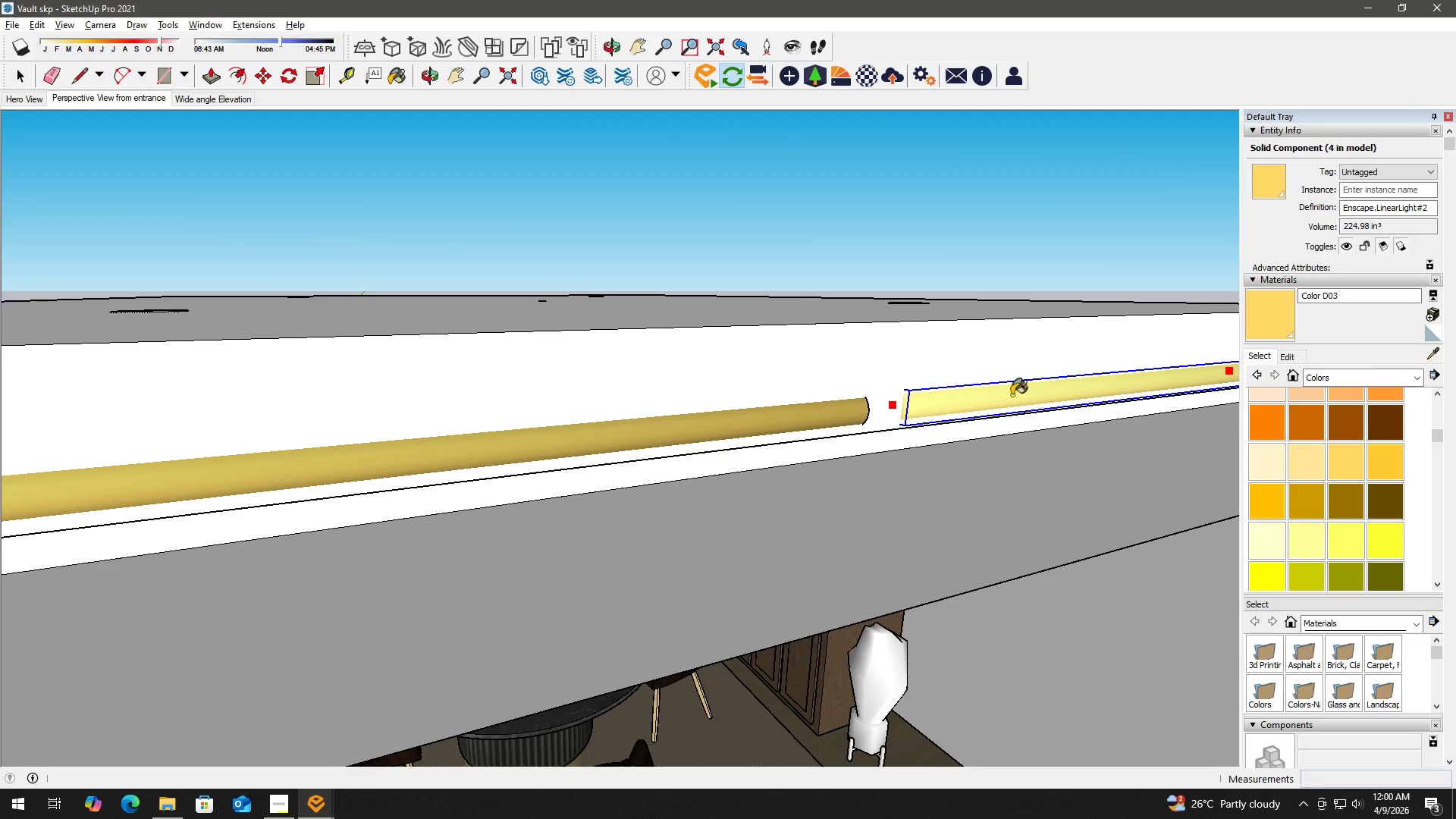 
key(B)
 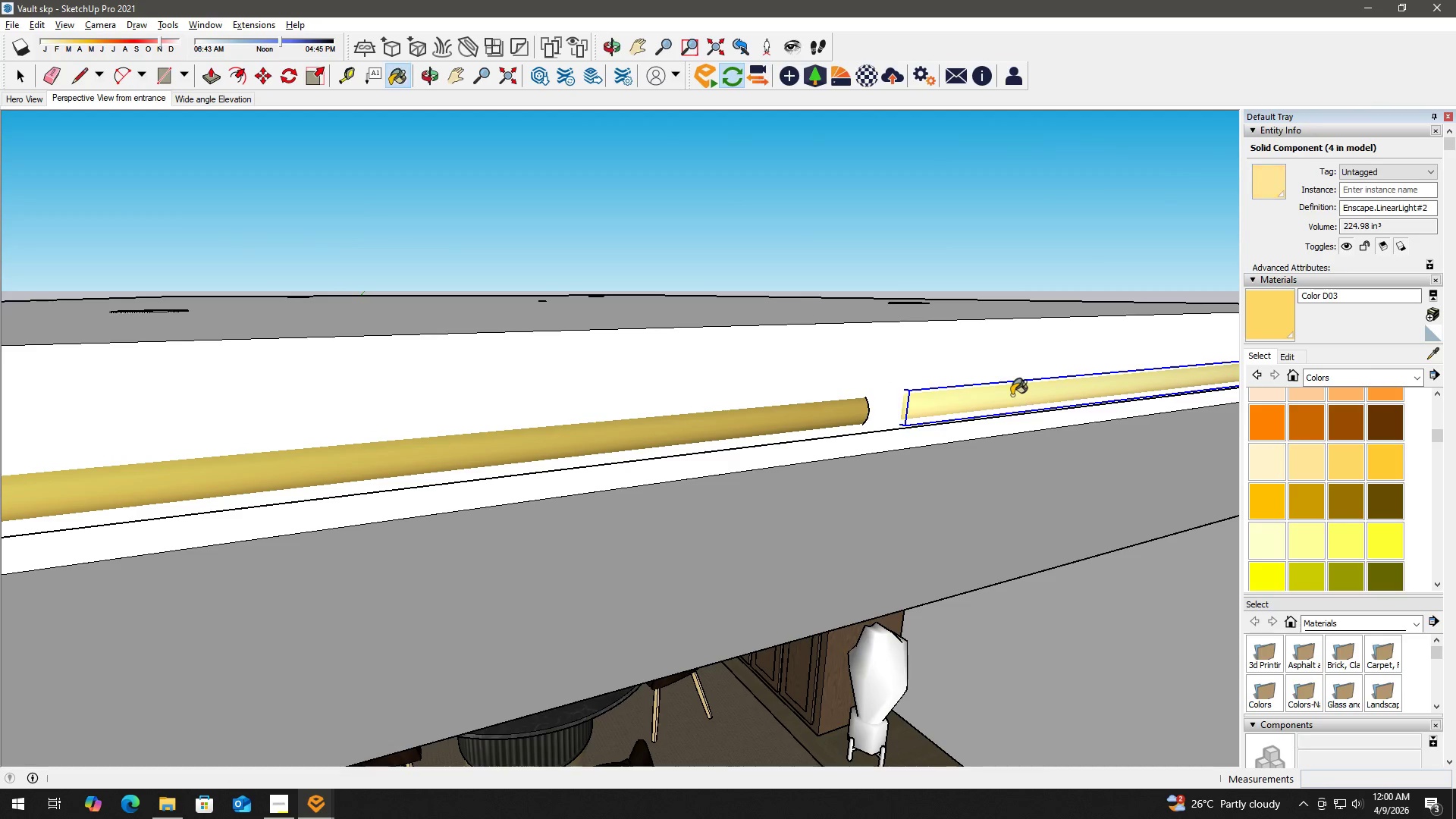 
triple_click([1012, 395])
 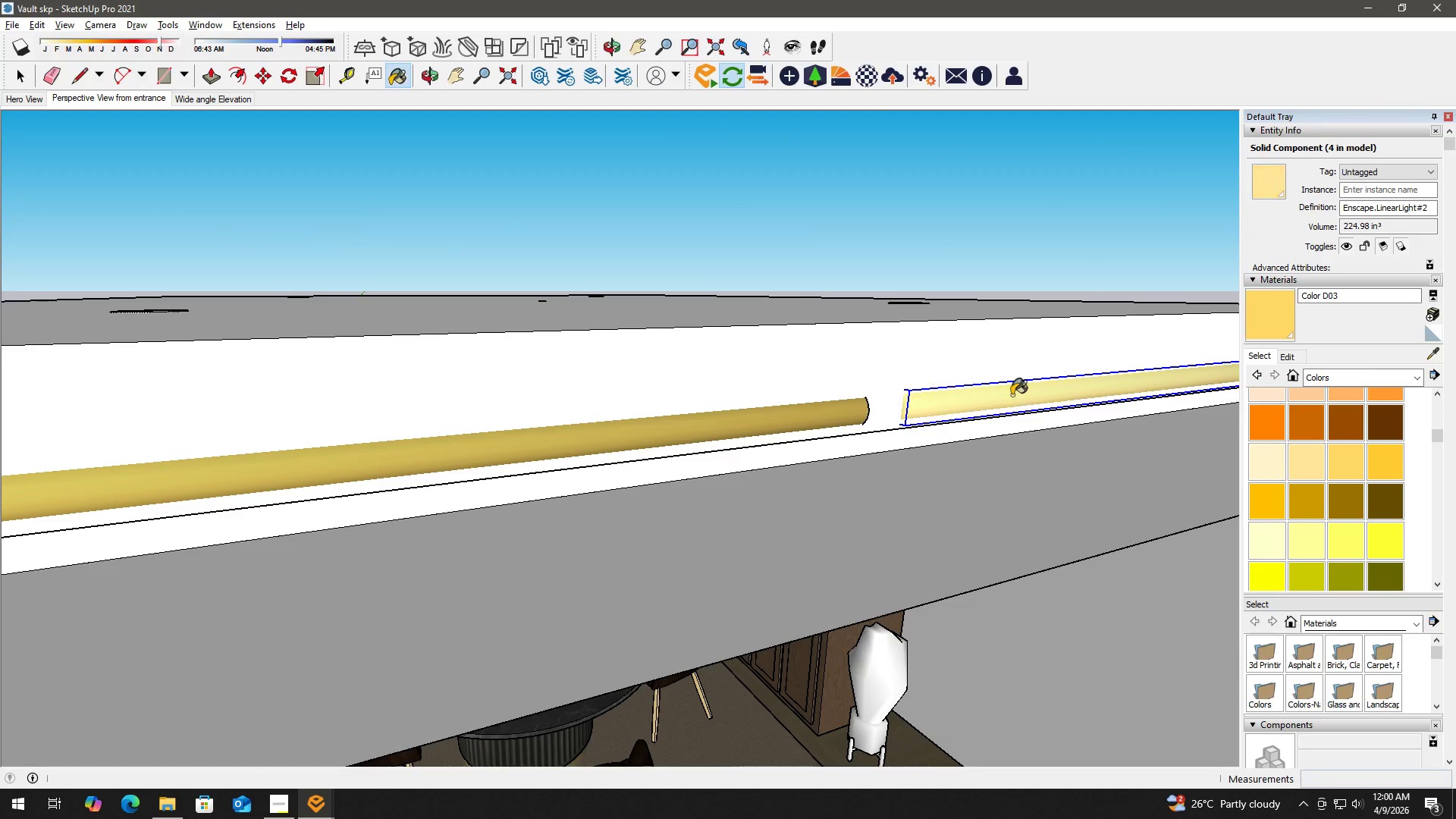 
triple_click([1012, 395])
 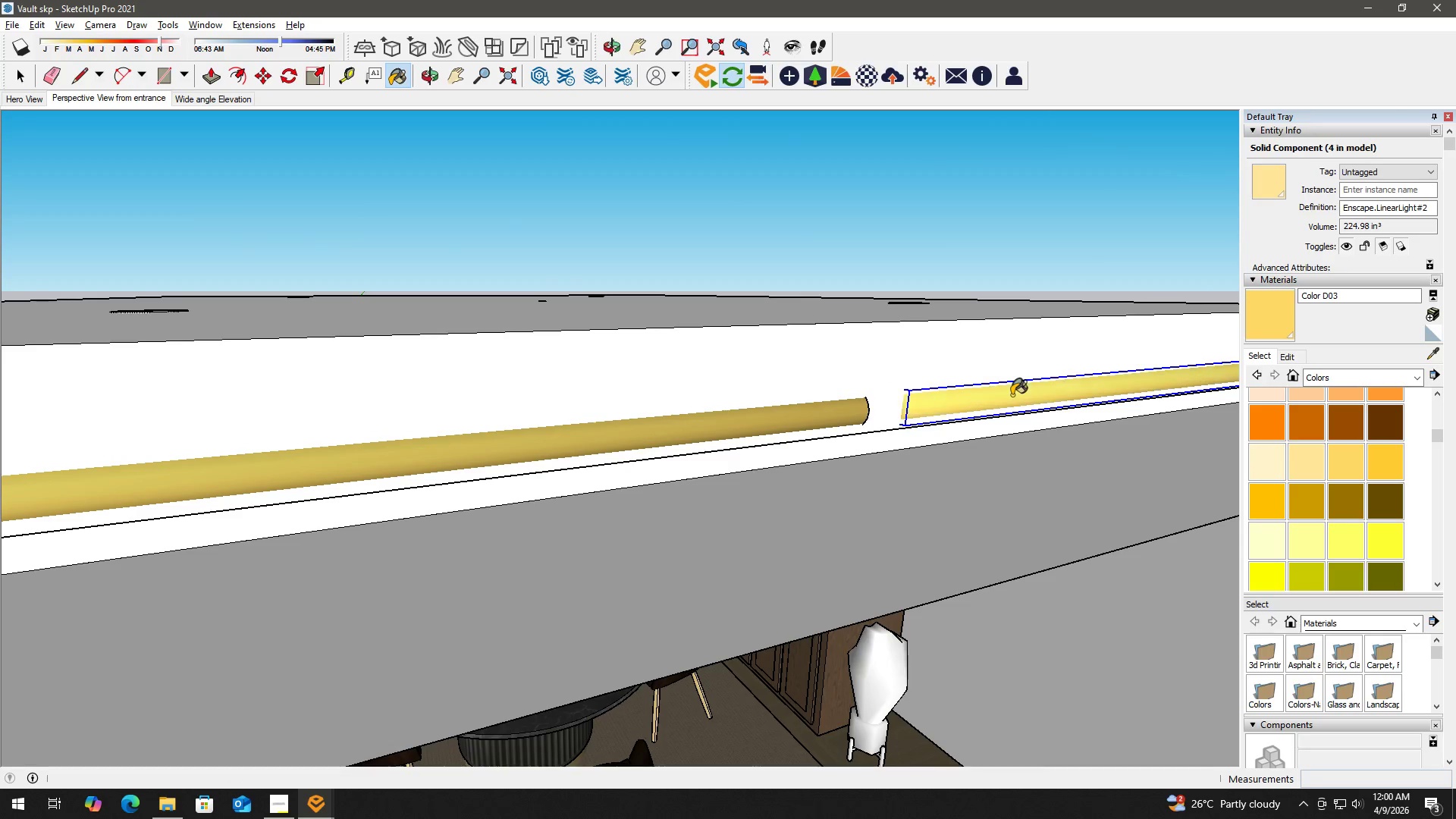 
triple_click([1012, 395])
 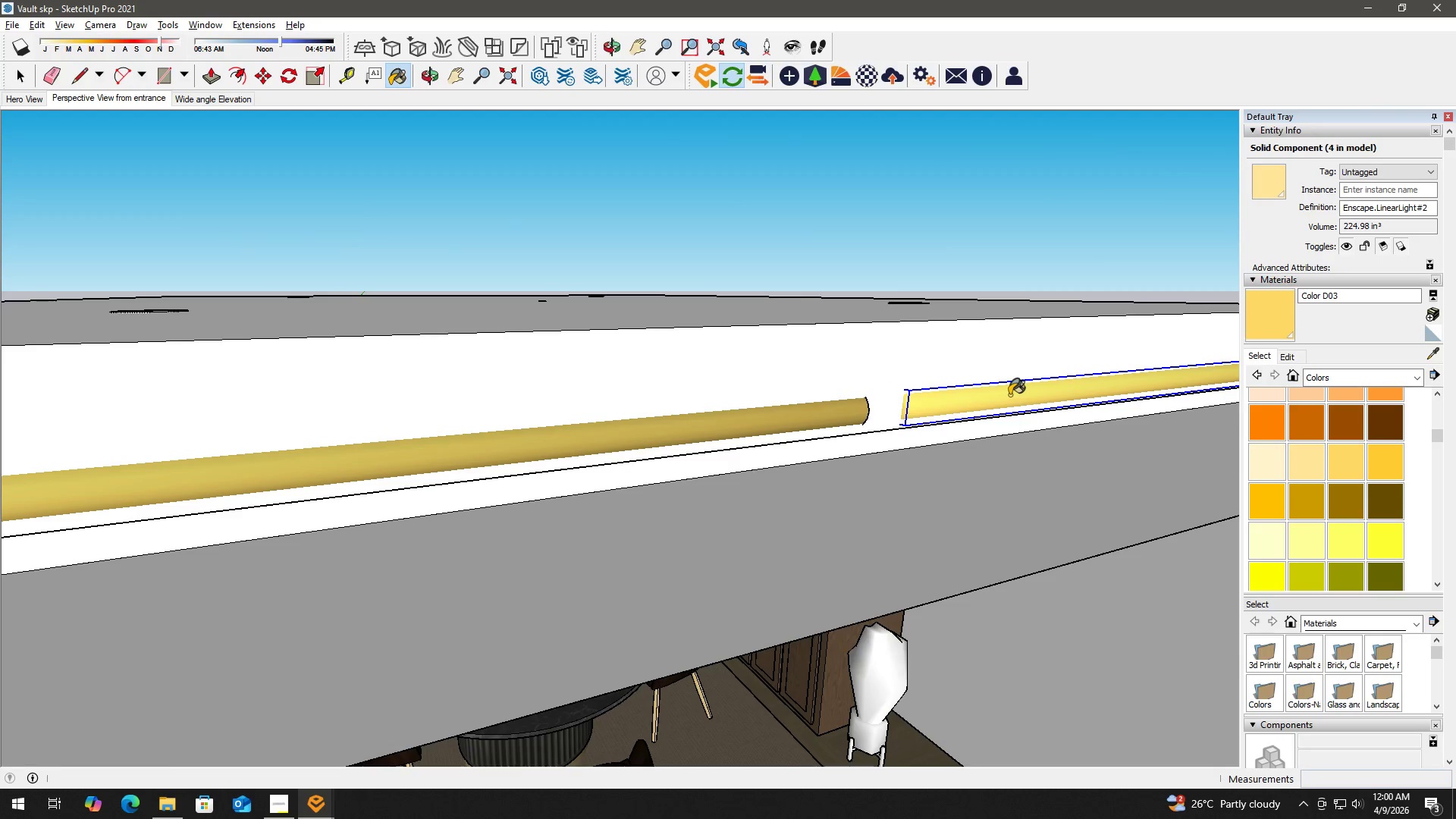 
key(Alt+AltLeft)
 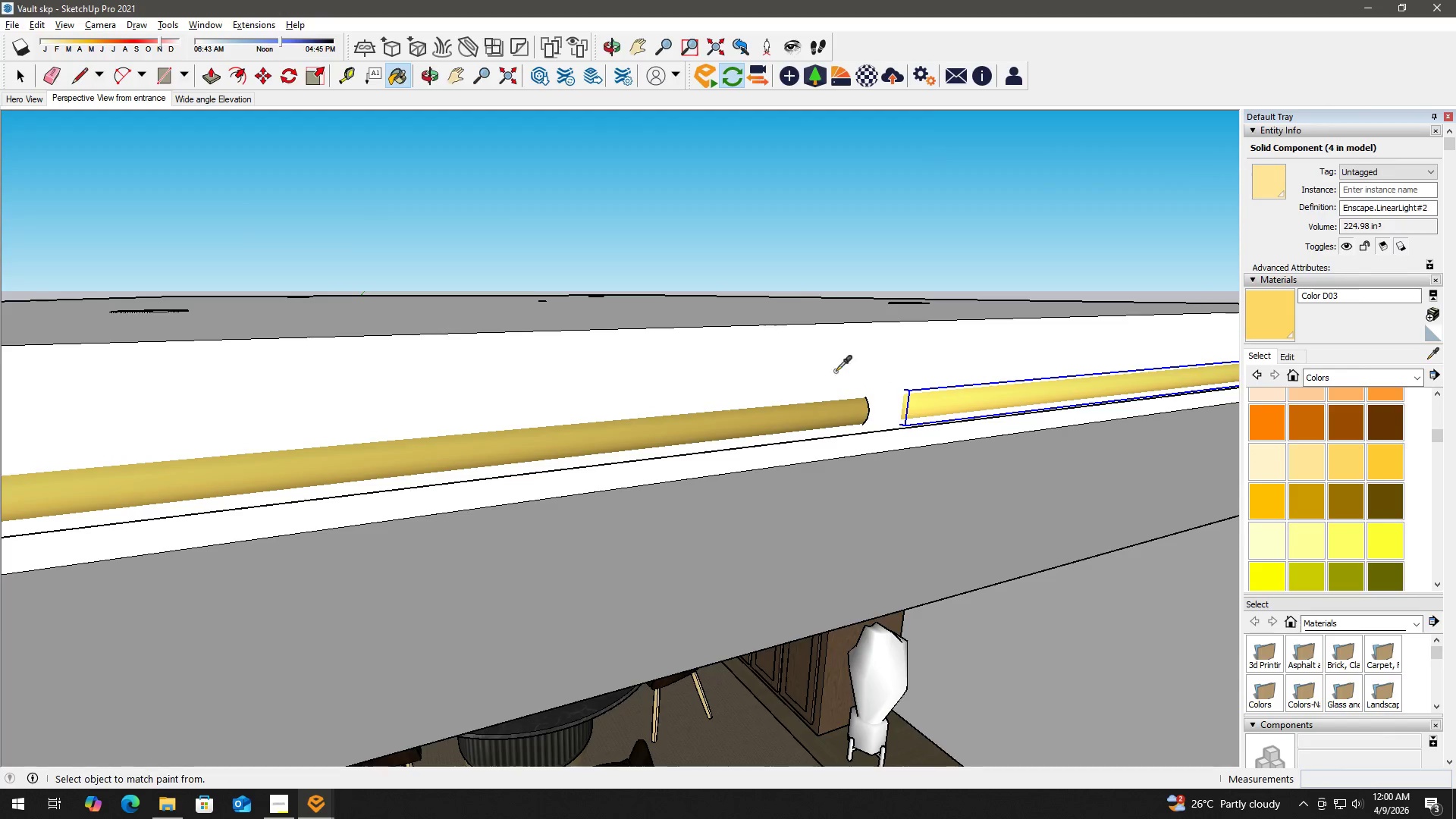 
key(Alt+Tab)
 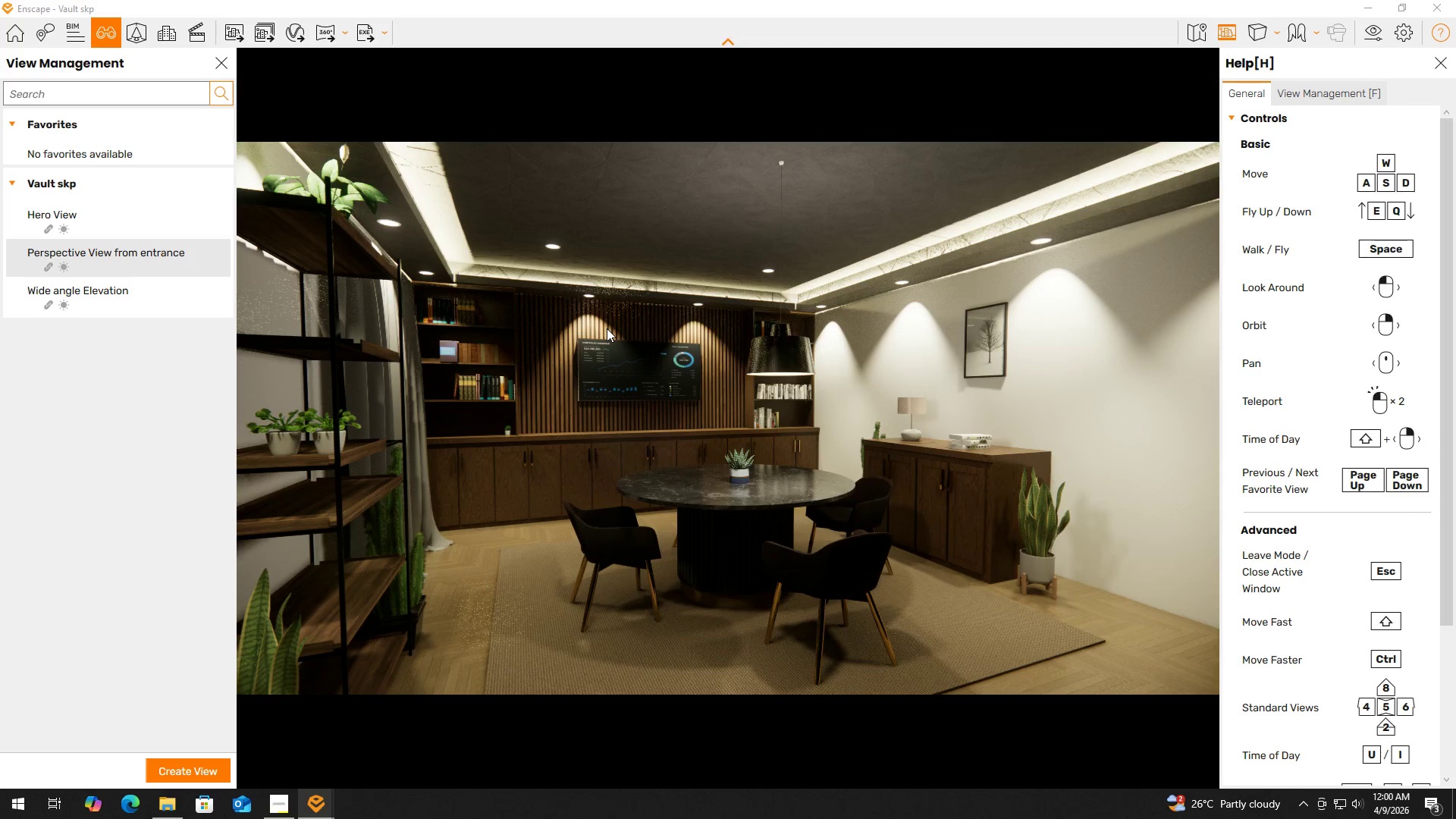 
wait(25.09)
 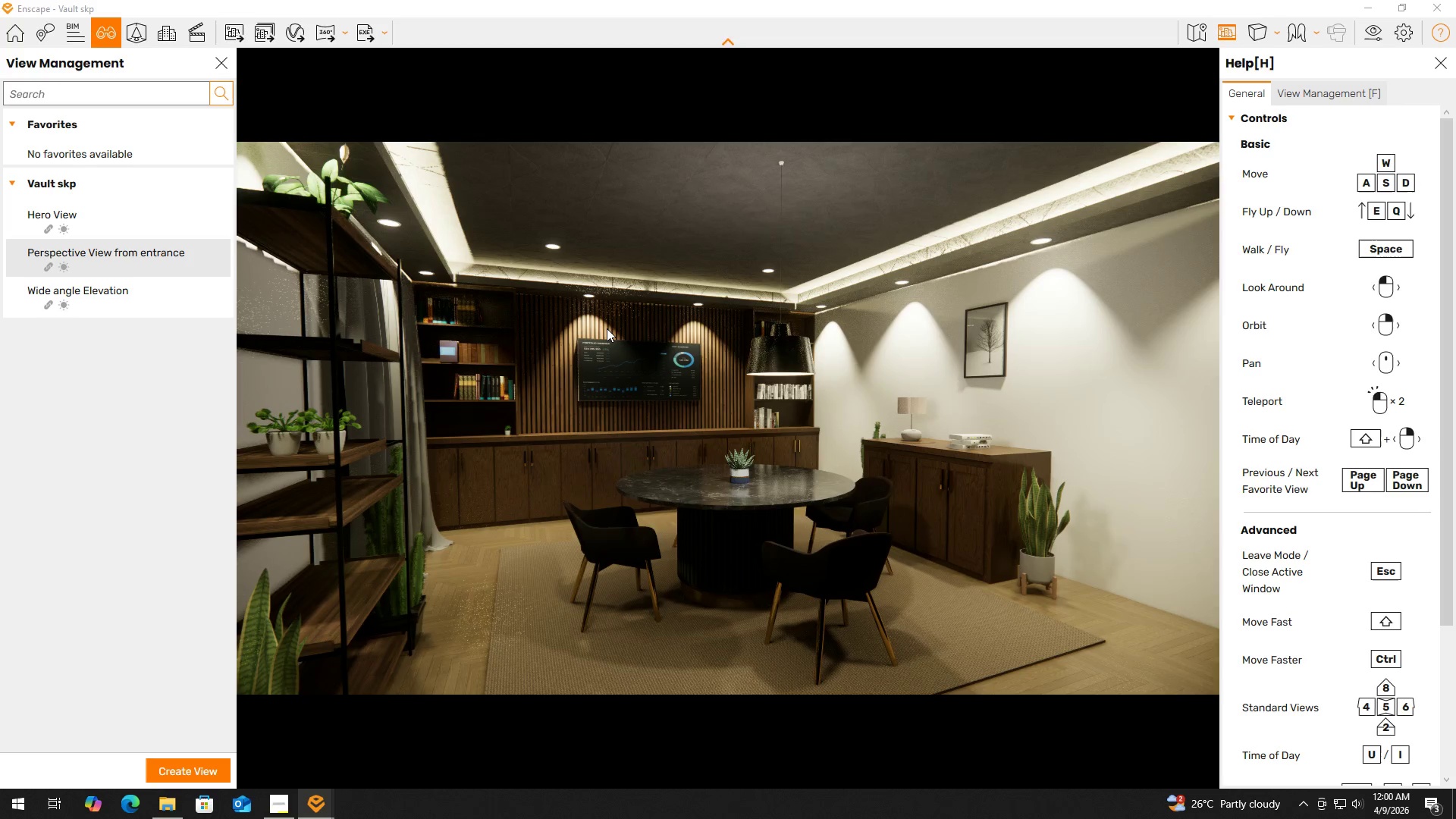 
key(Alt+Tab)
 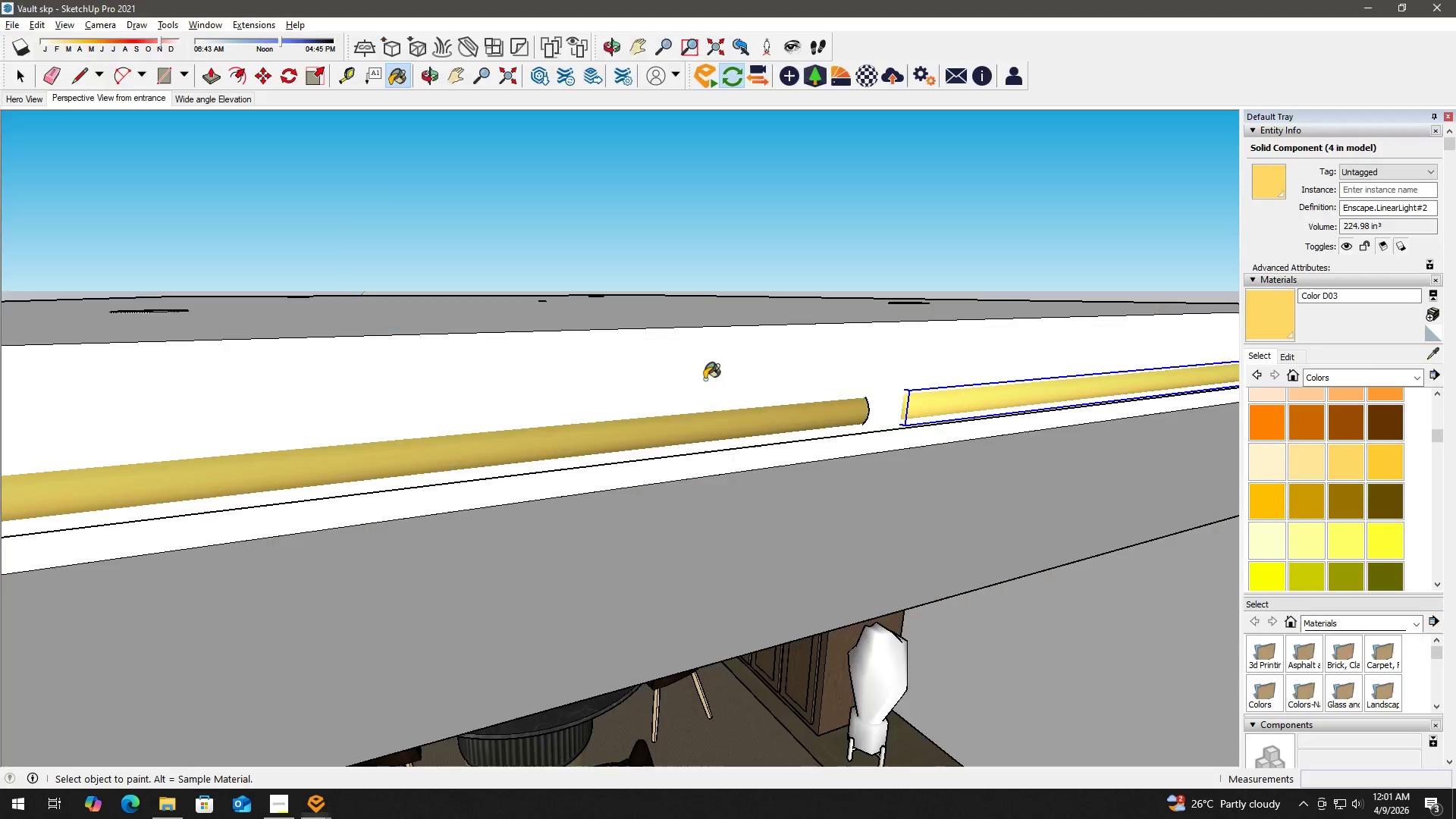 
key(Control+S)
 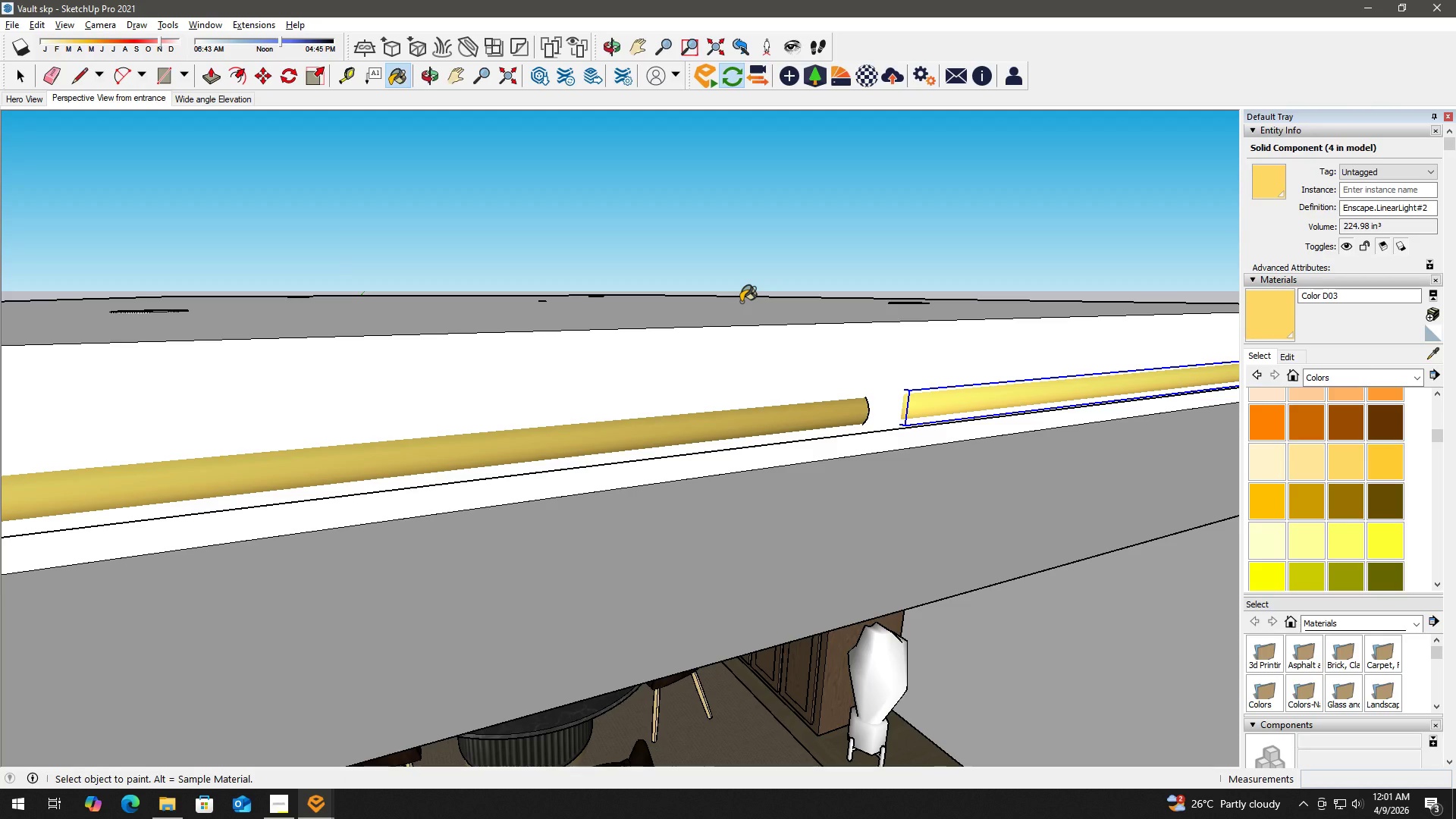 
wait(6.16)
 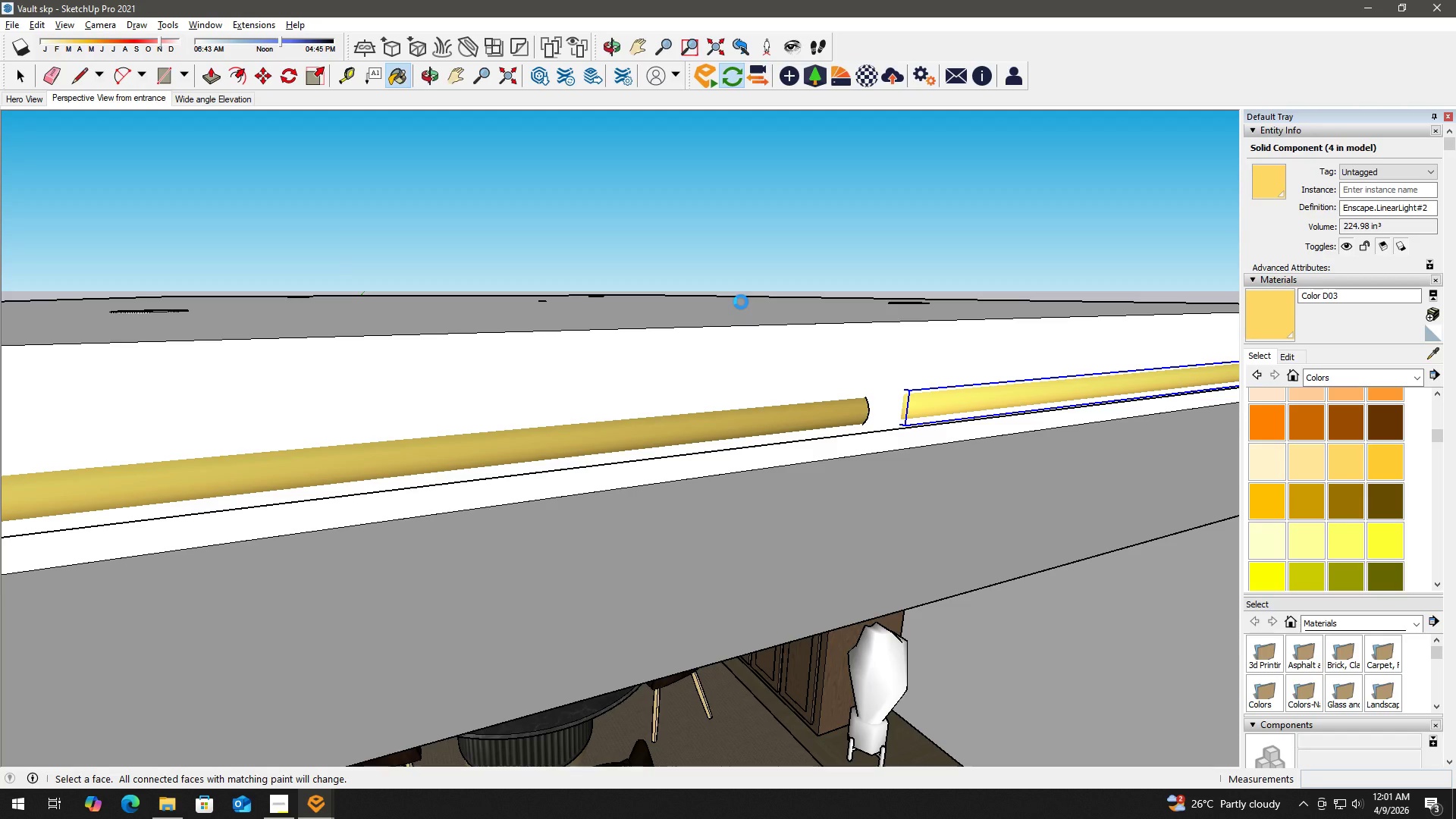 
key(Alt+Tab)
 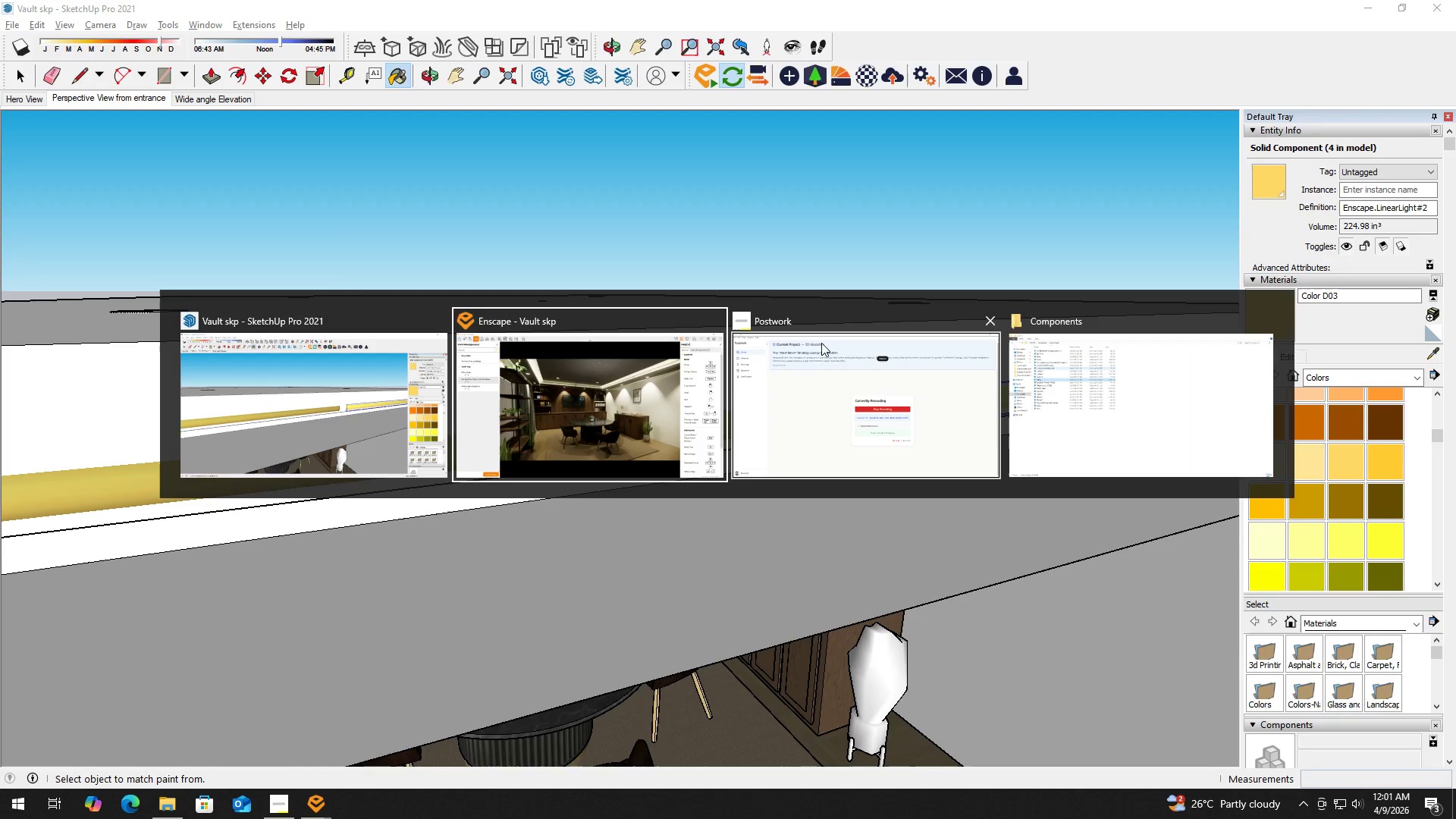 
left_click_drag(start_coordinate=[822, 385], to_coordinate=[827, 389])